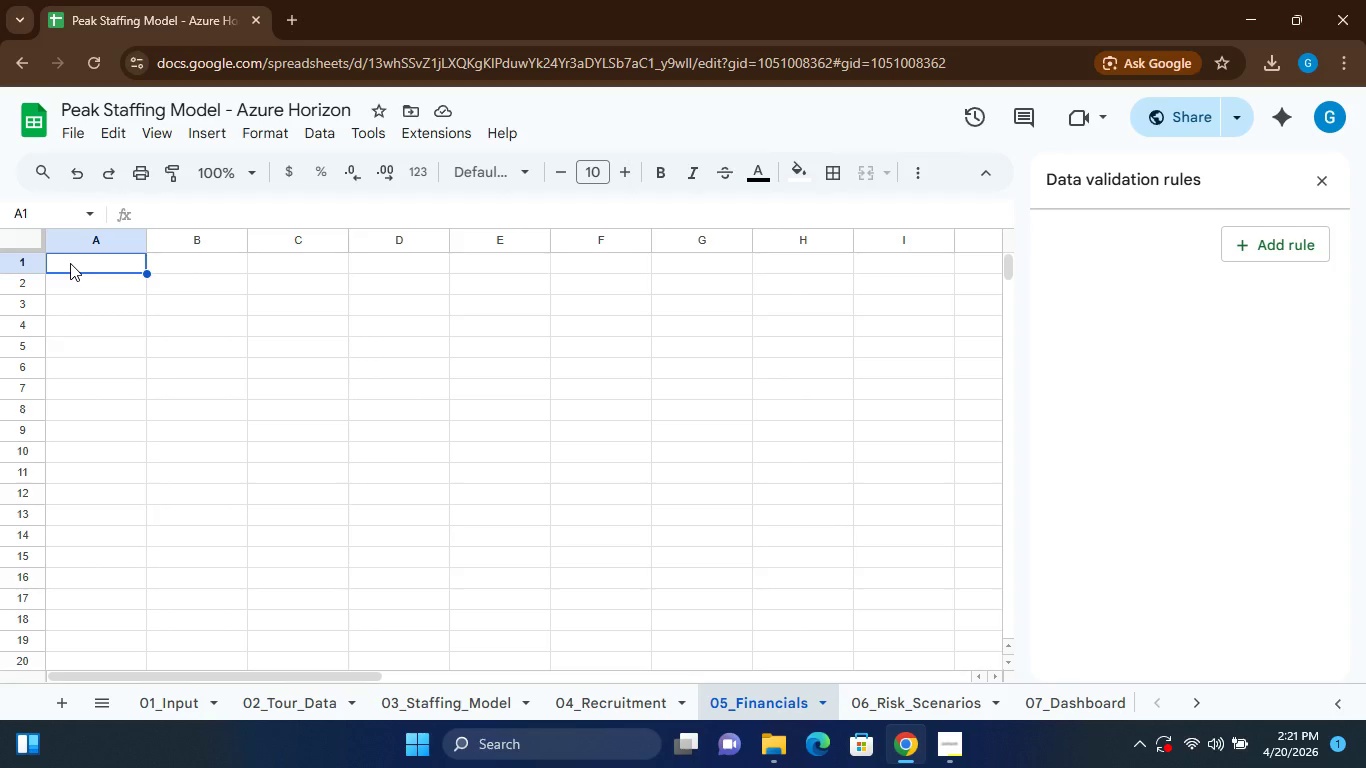 
type(rOLE)
 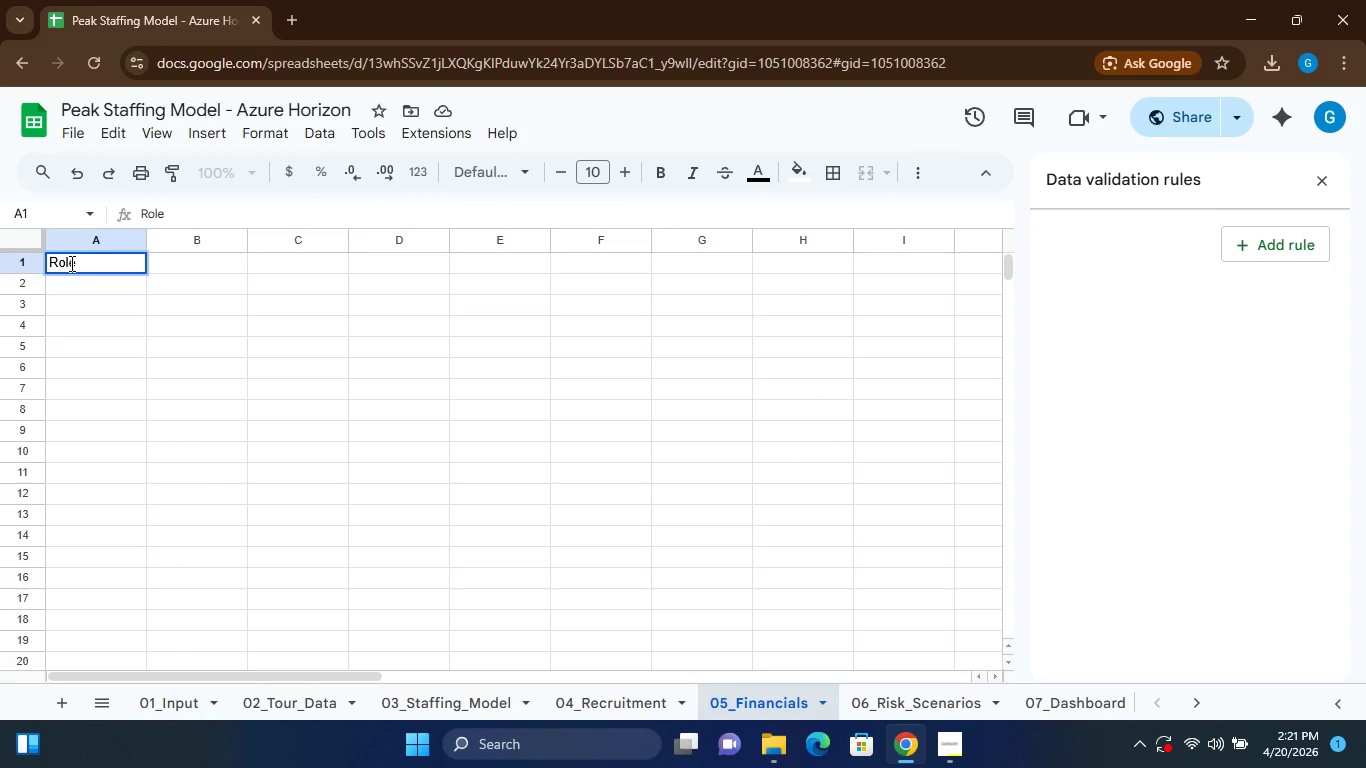 
key(ArrowRight)
 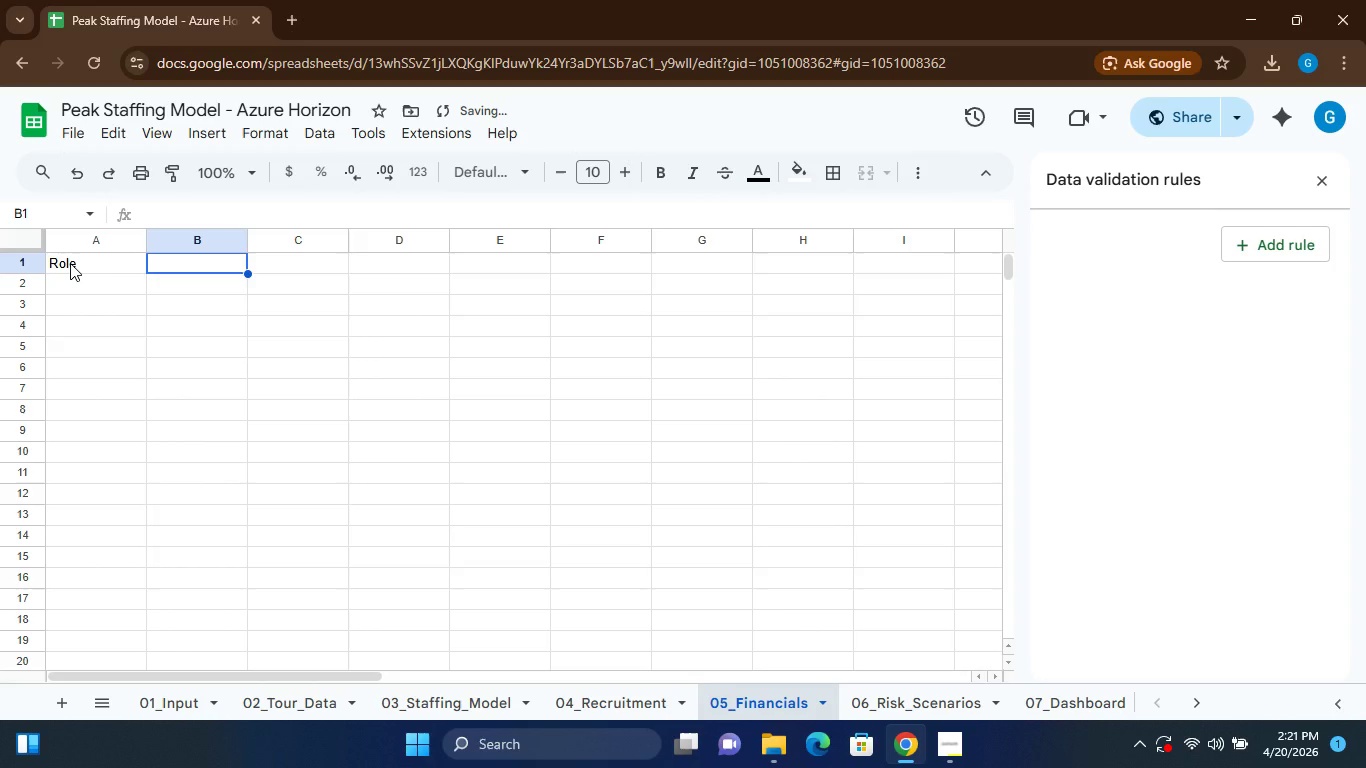 
type(hIRING gAP)
 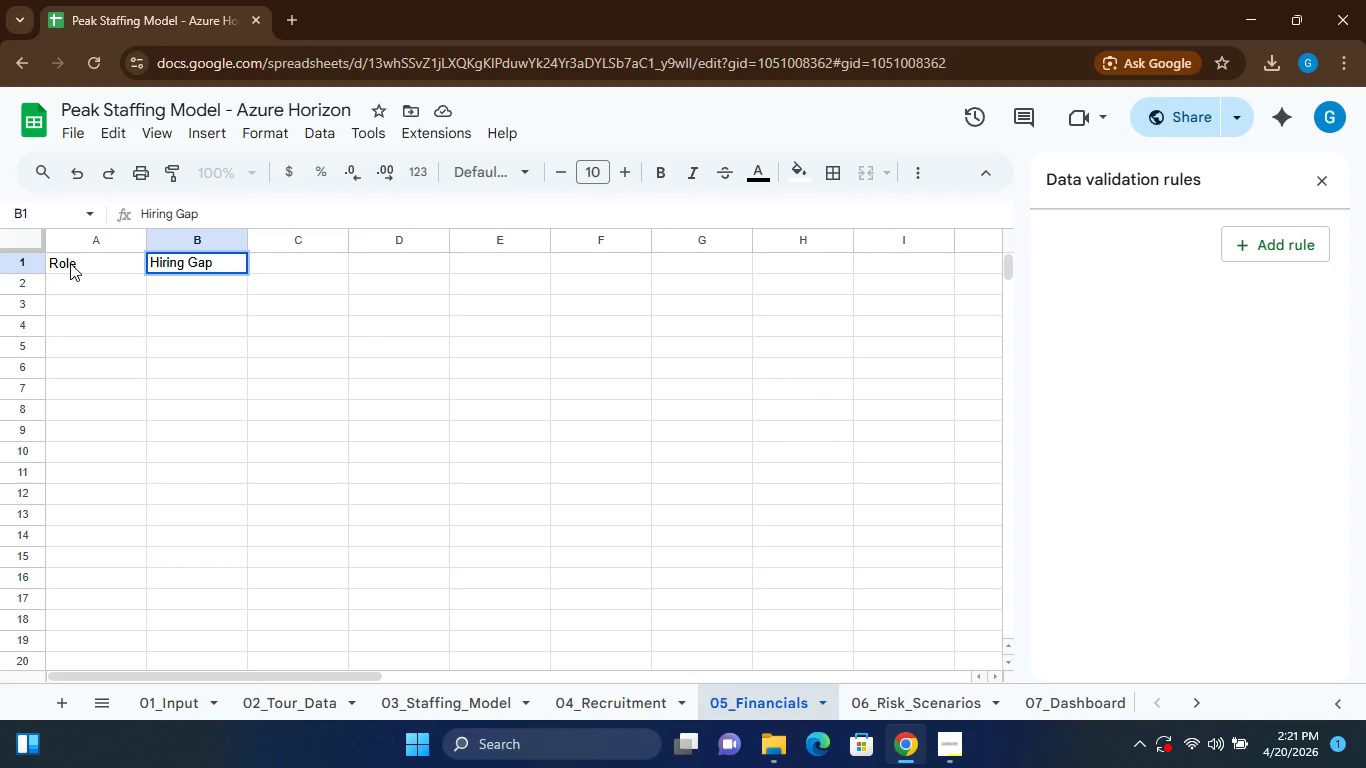 
key(ArrowRight)
 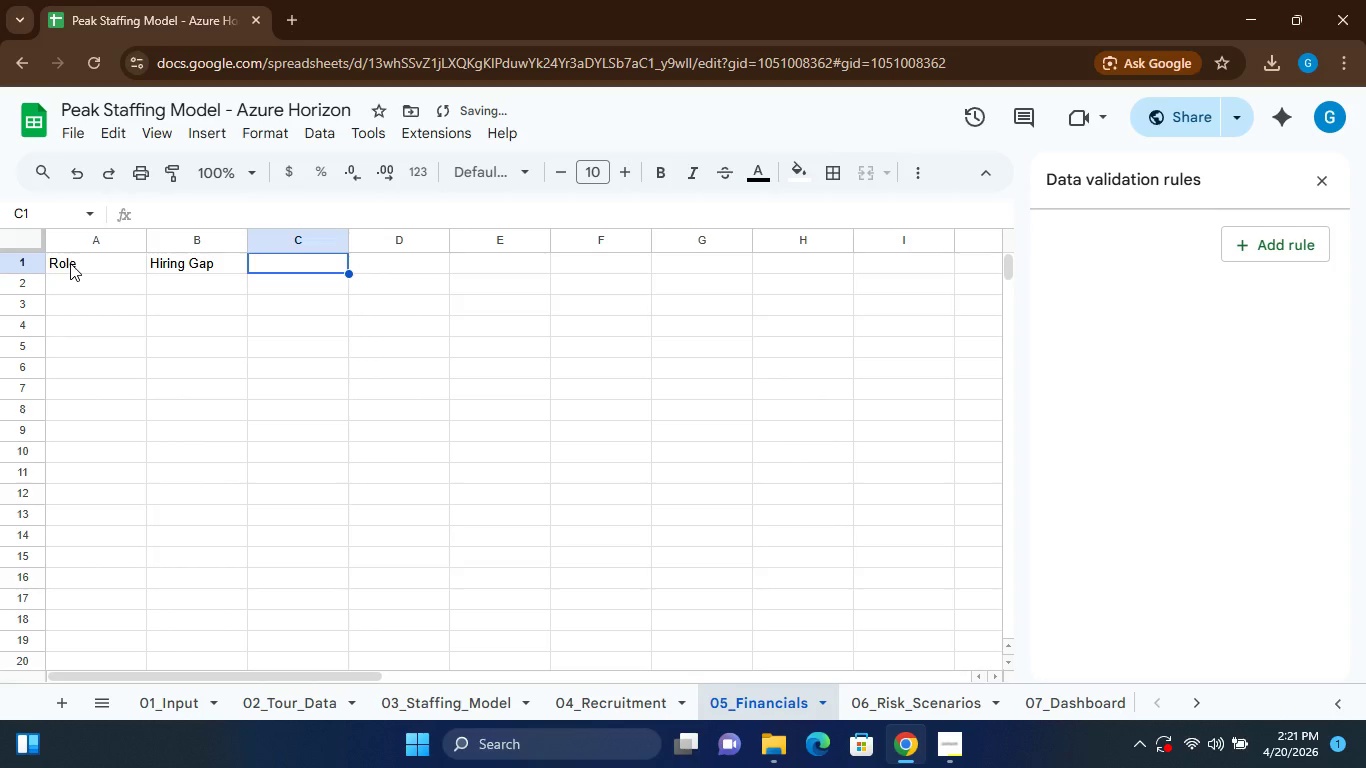 
type(aVG hOURLY rATE)
 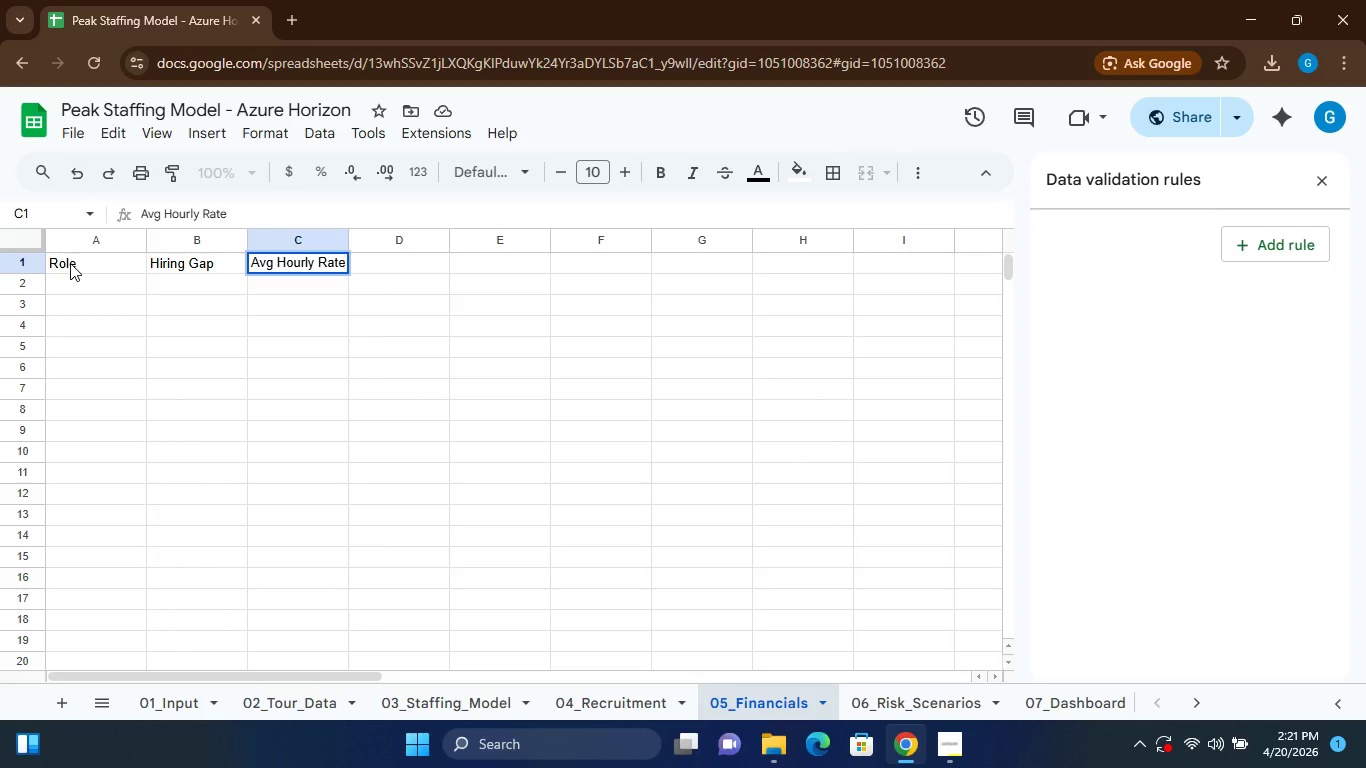 
key(ArrowRight)
 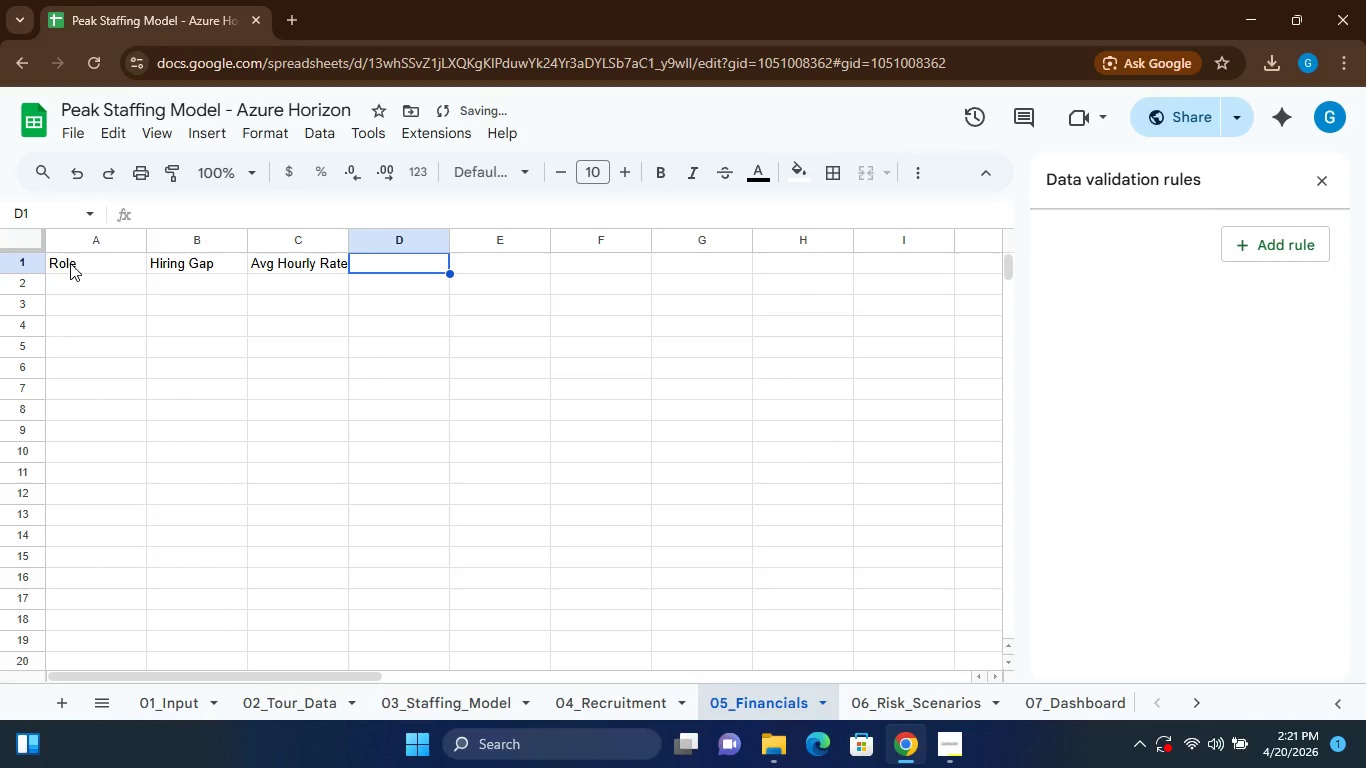 
type(oNBOARDING cOST)
 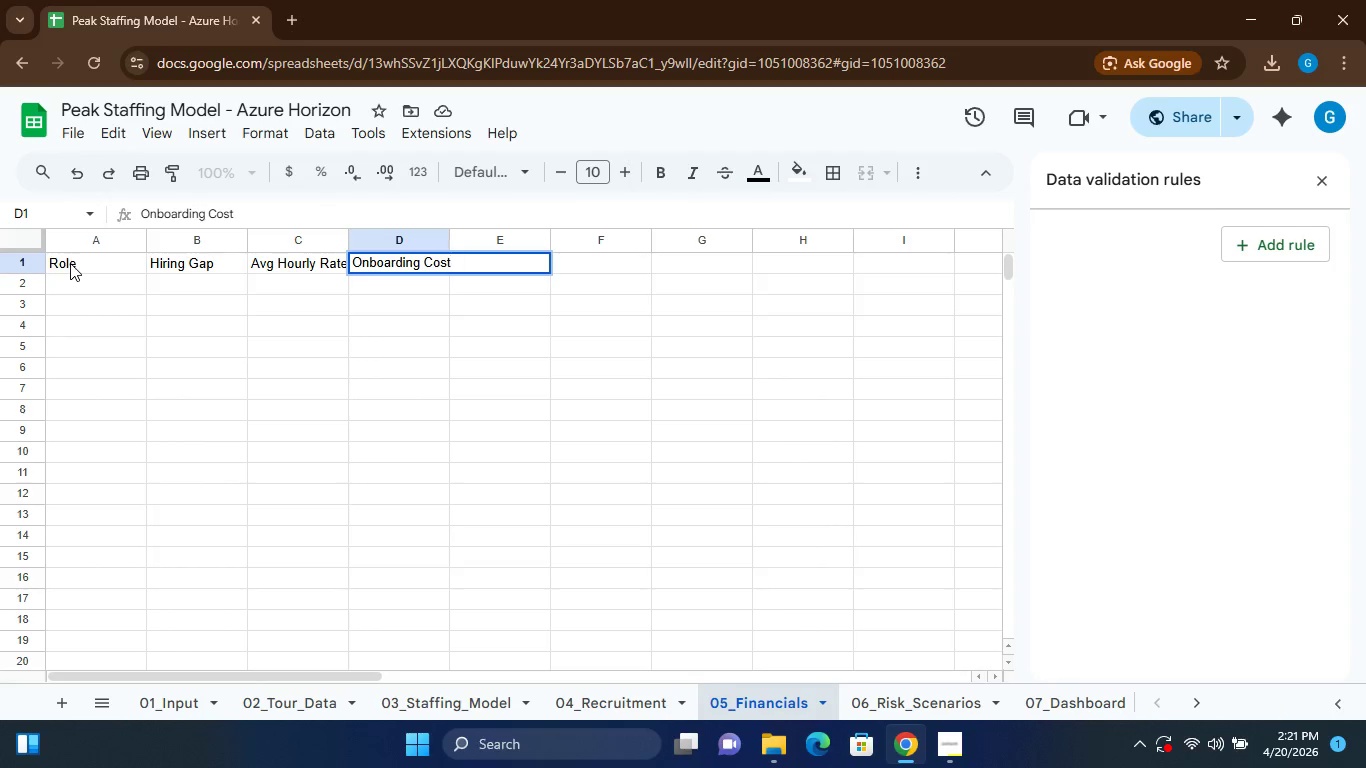 
key(ArrowRight)
 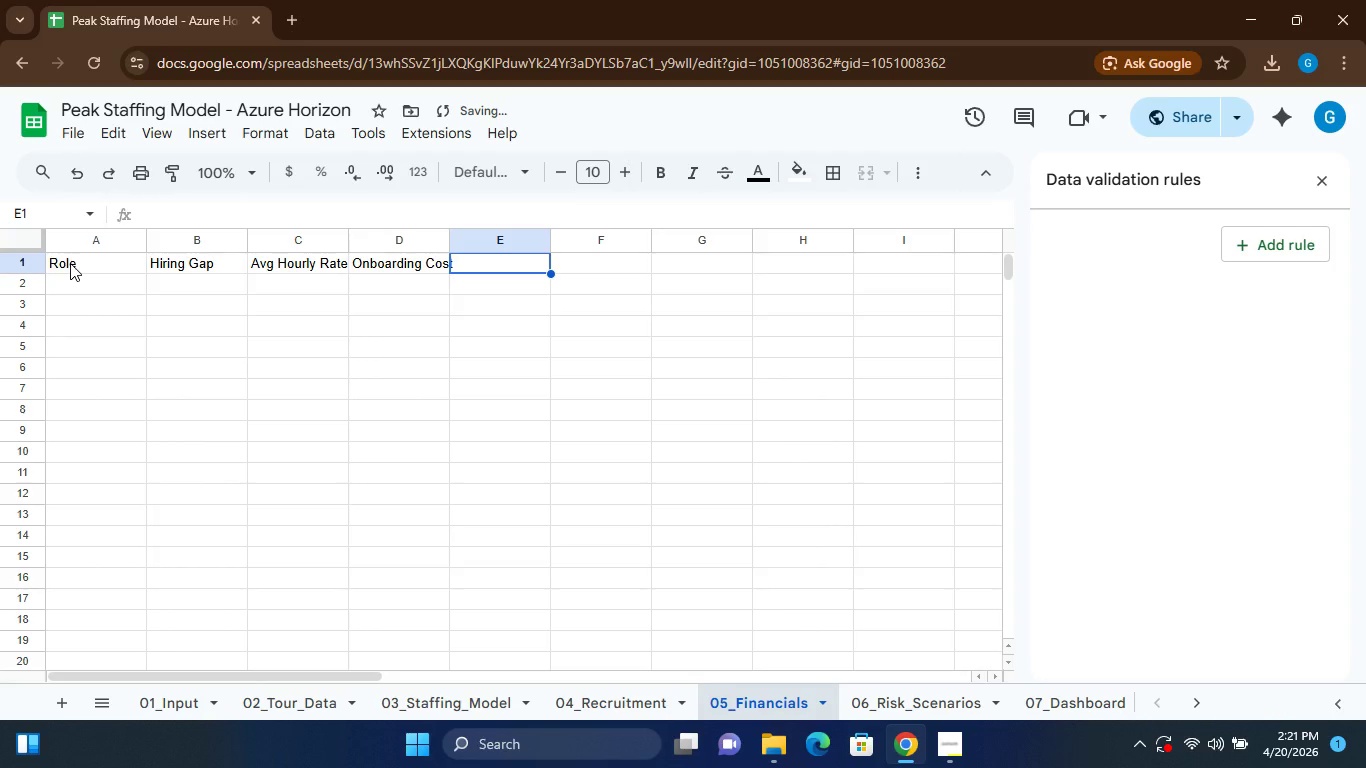 
type(tOTAL cOST)
 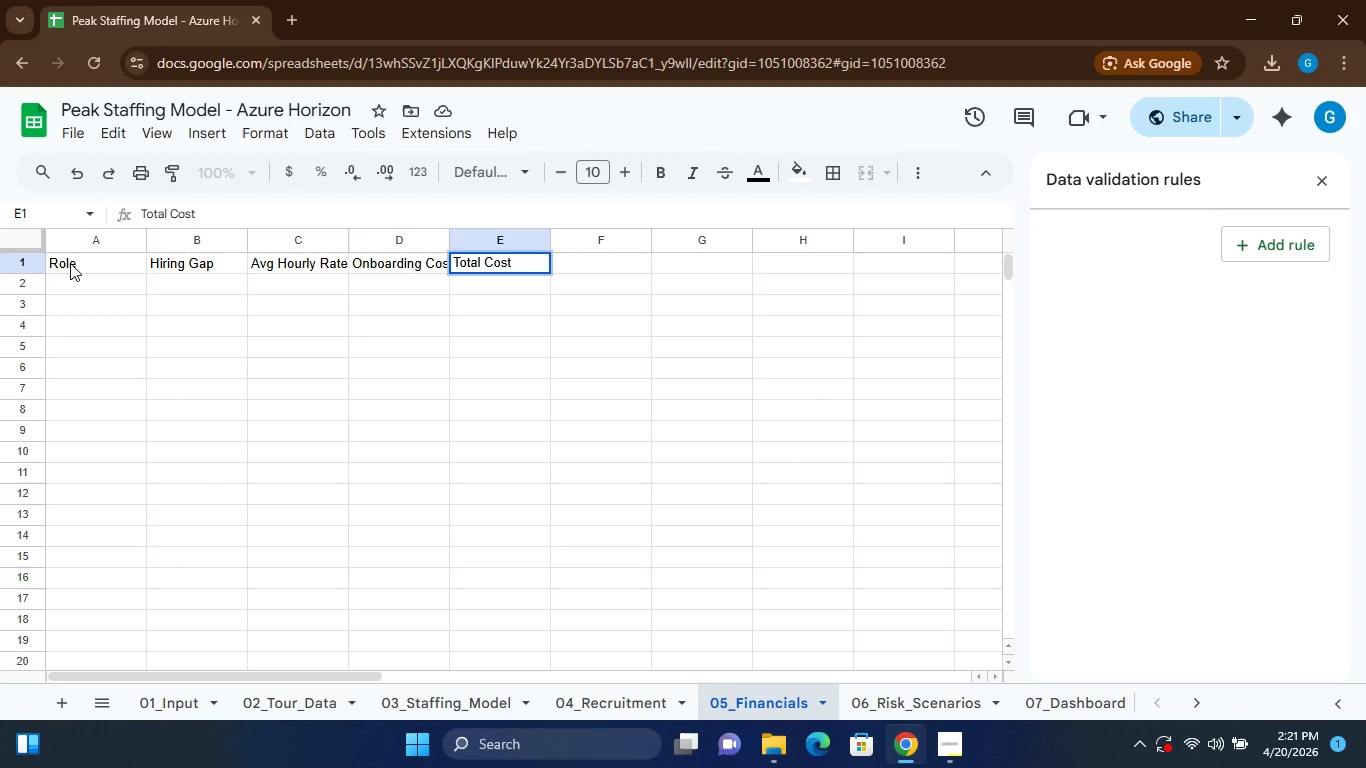 
left_click([70, 280])
 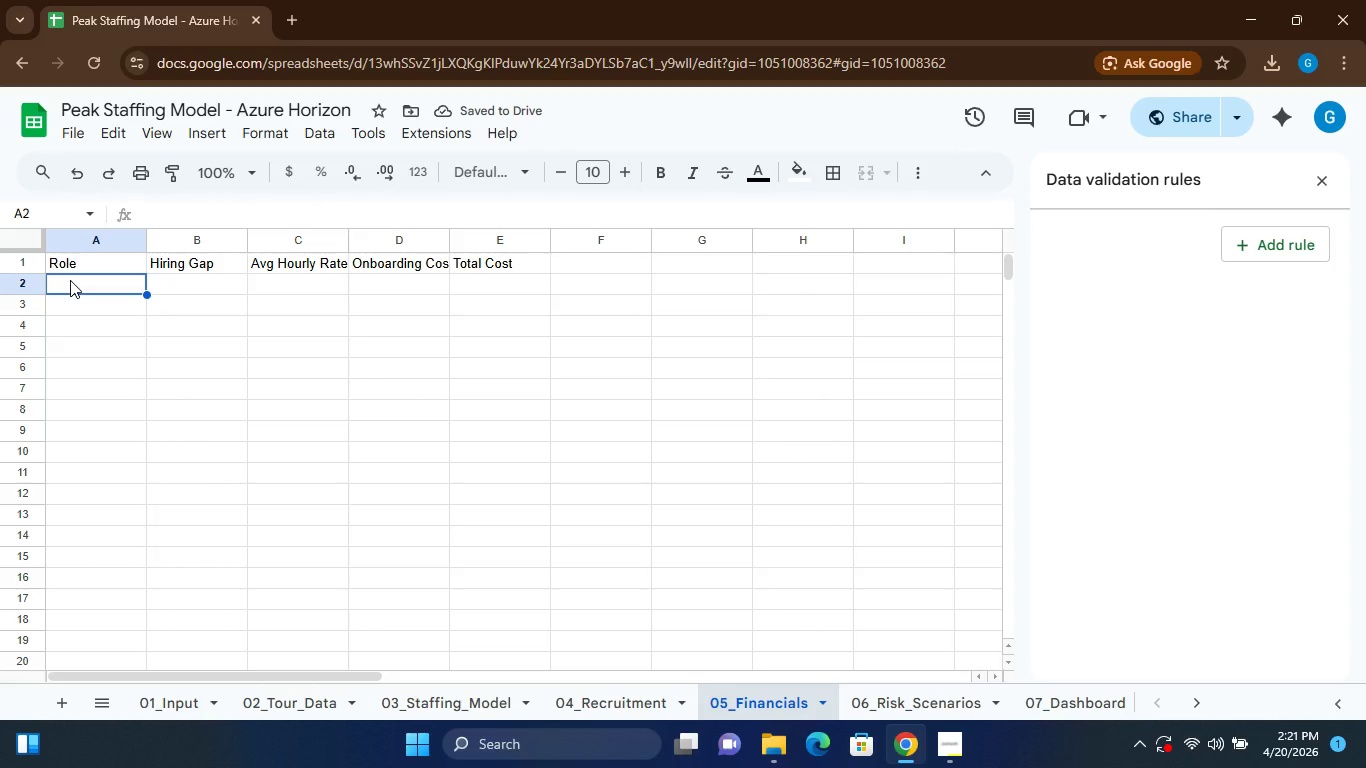 
wait(6.69)
 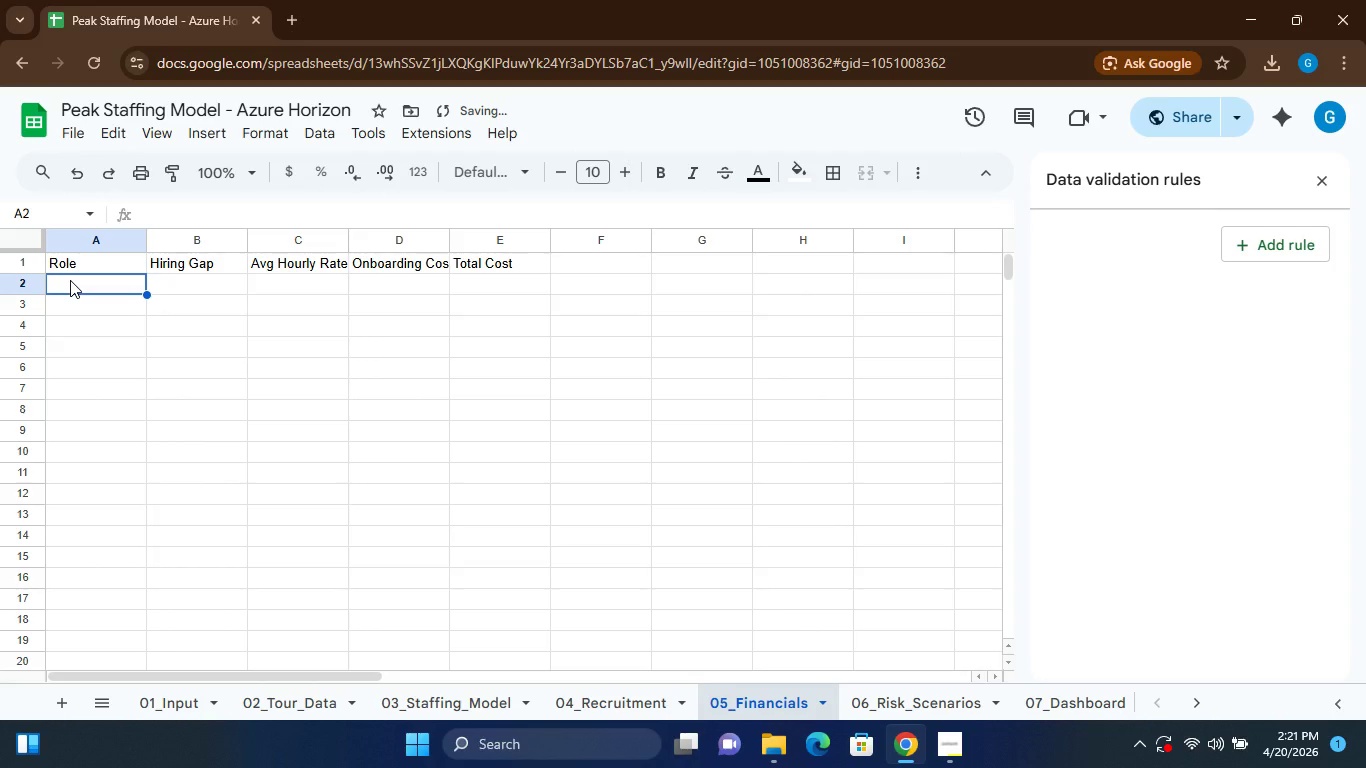 
type(=unique())
 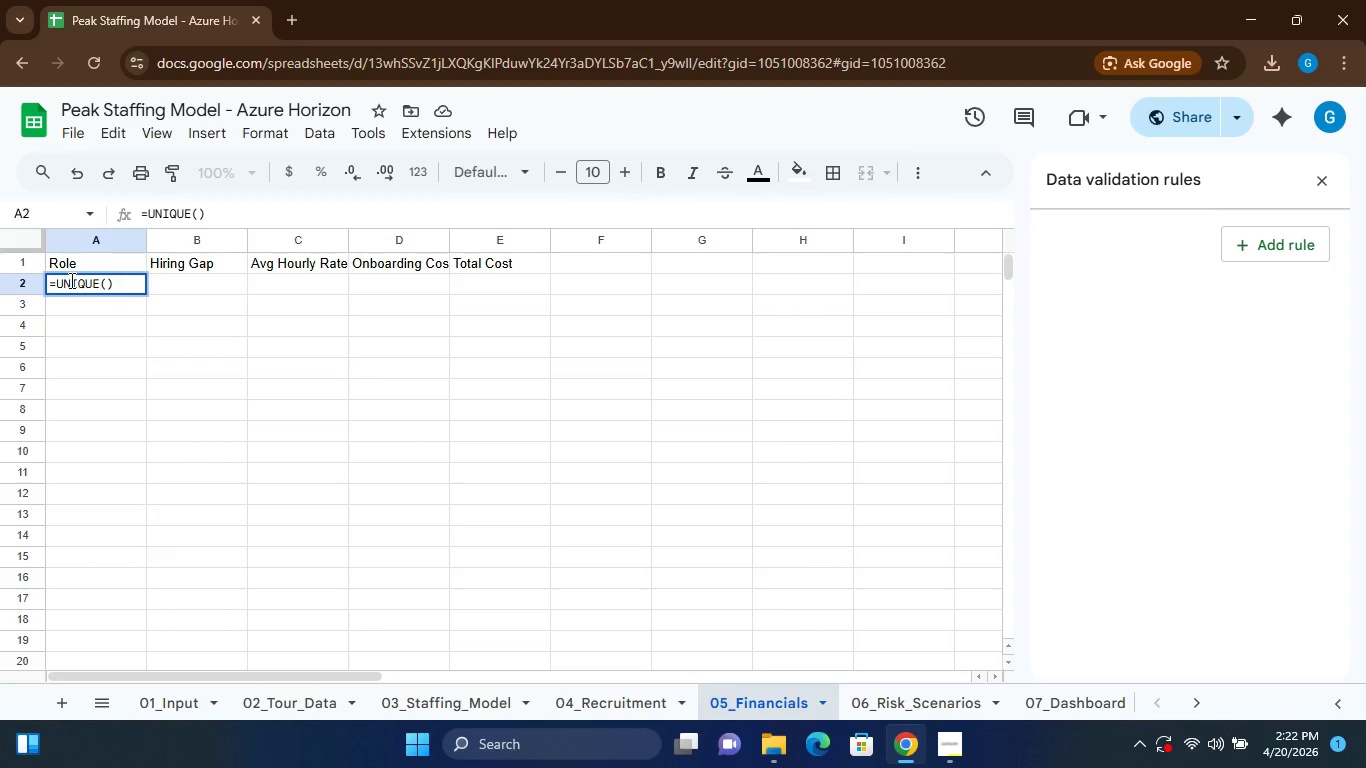 
key(ArrowLeft)
 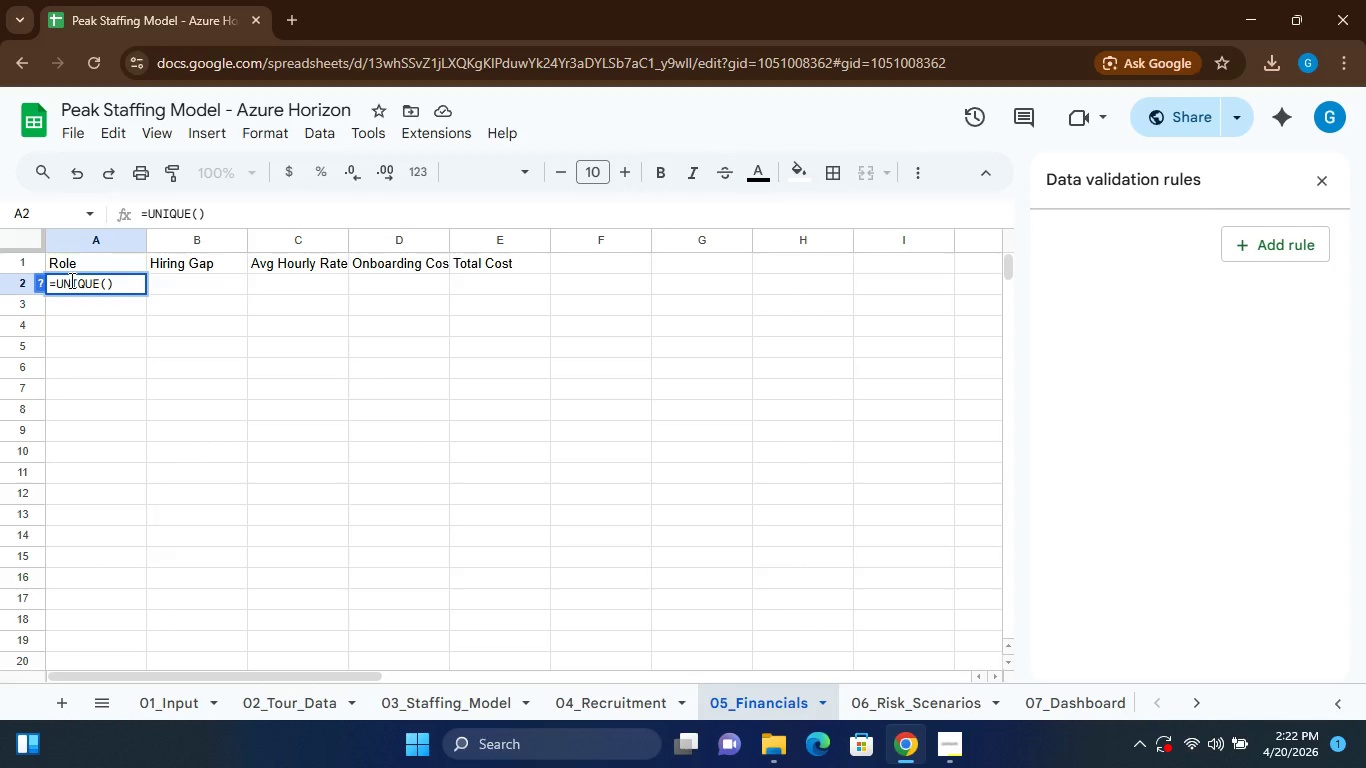 
key(Quote)
 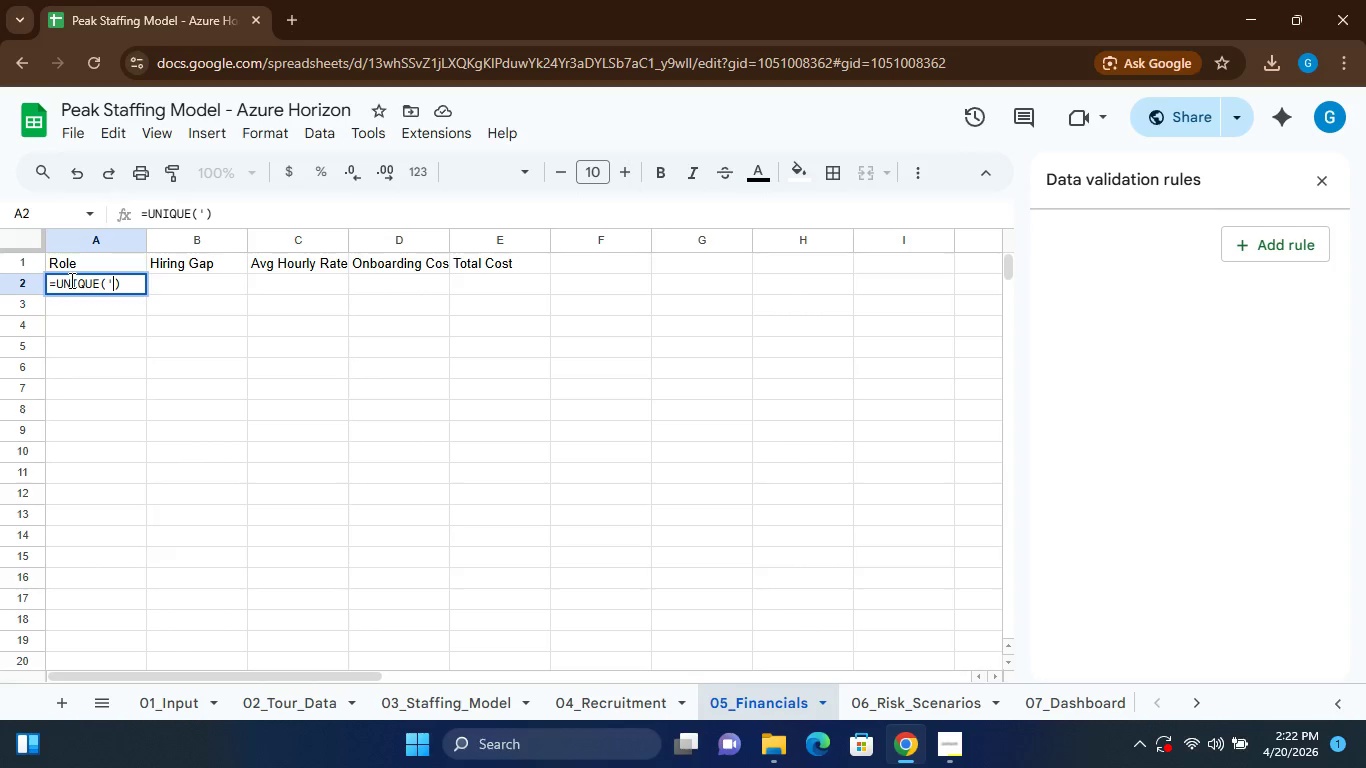 
key(Quote)
 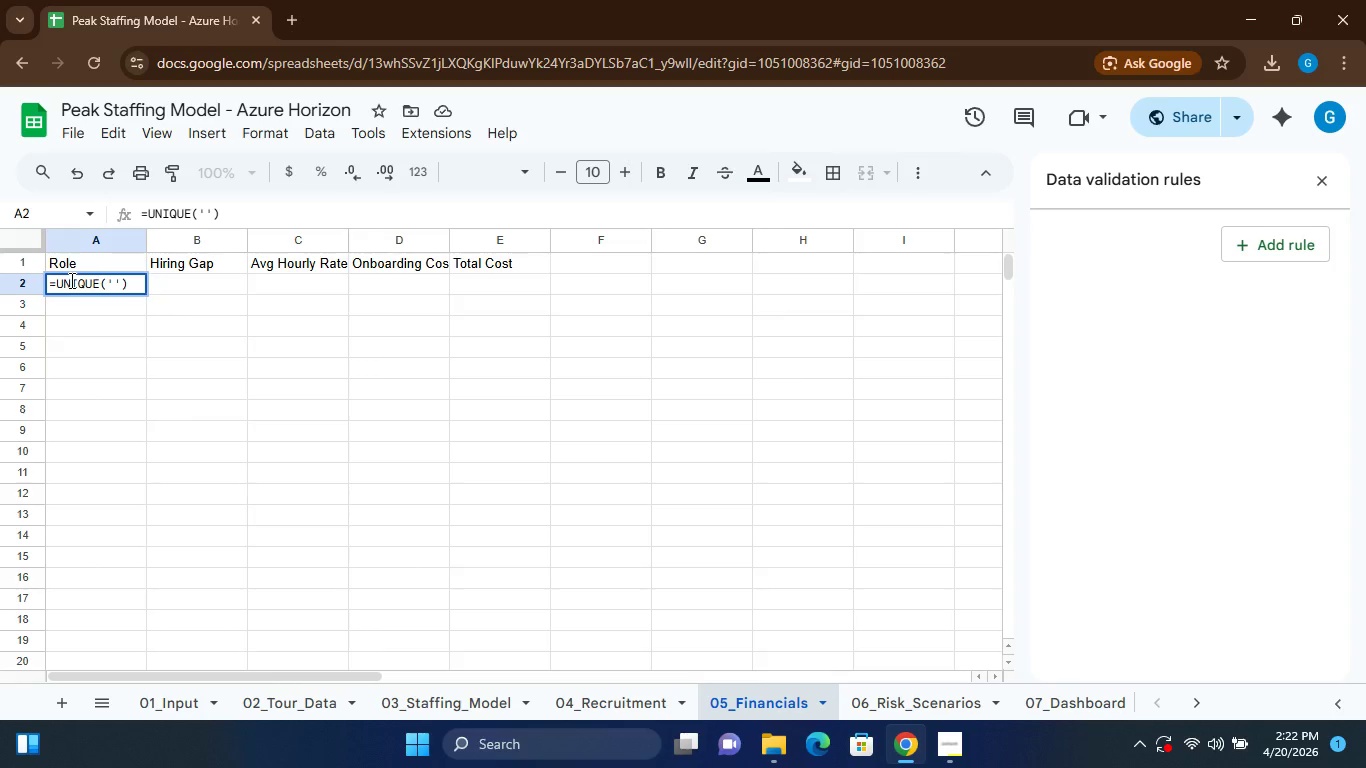 
key(ArrowLeft)
 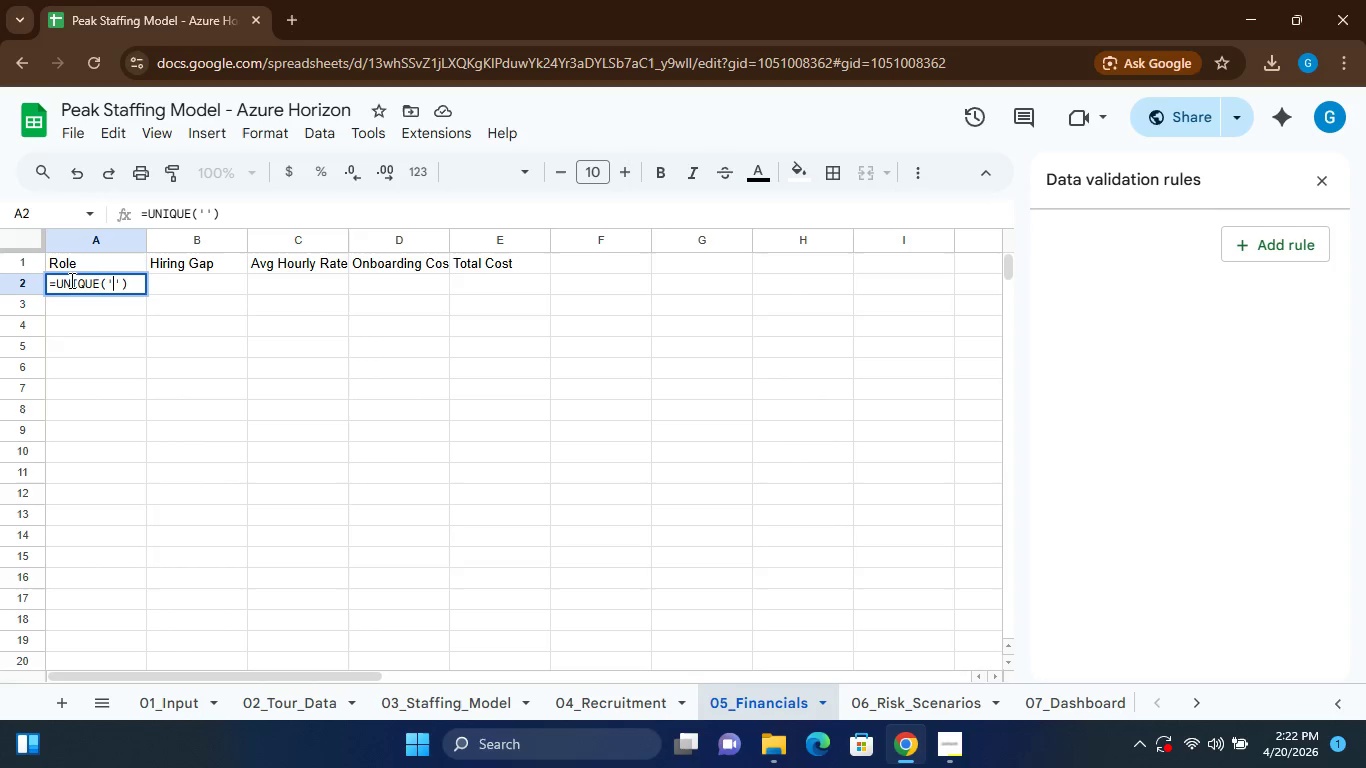 
type(02_T)
key(Backspace)
type(tOUR_da)
key(Backspace)
type(ATA)
 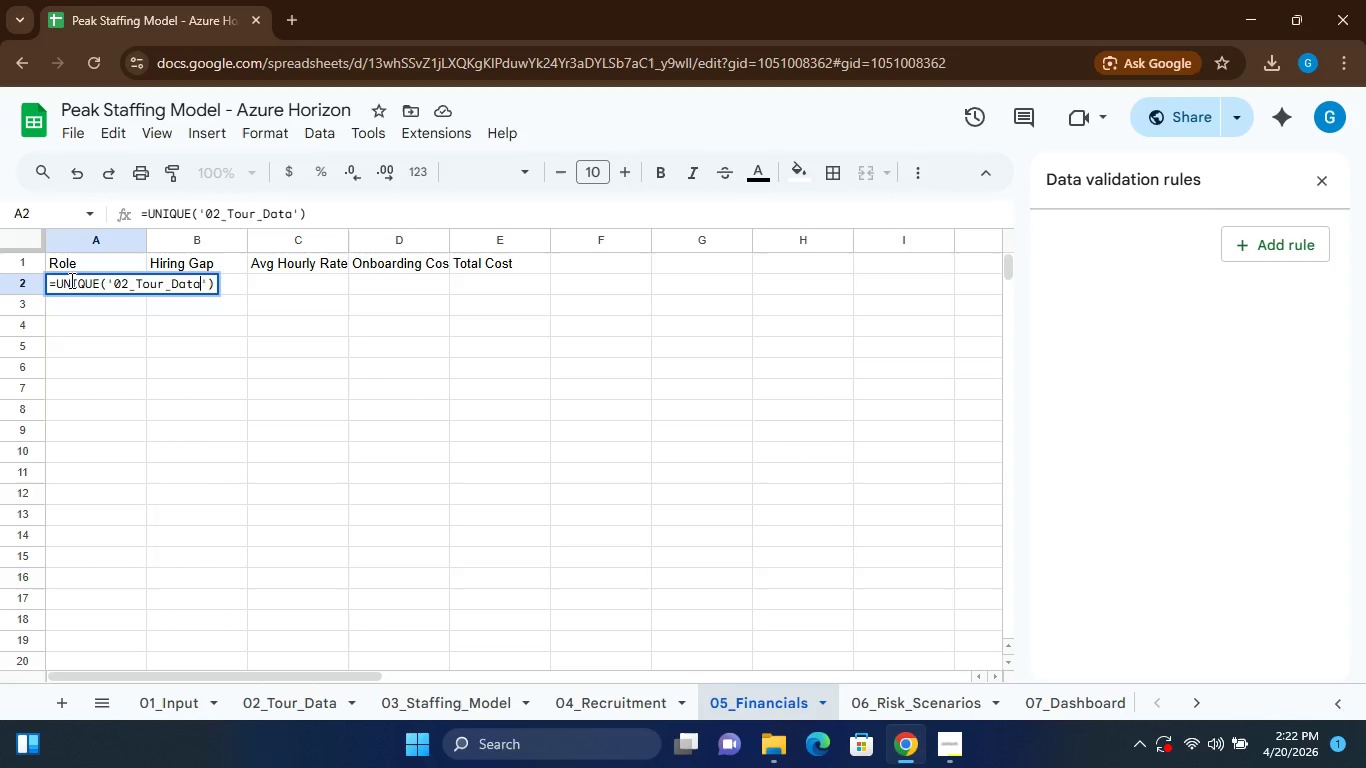 
left_click([211, 276])
 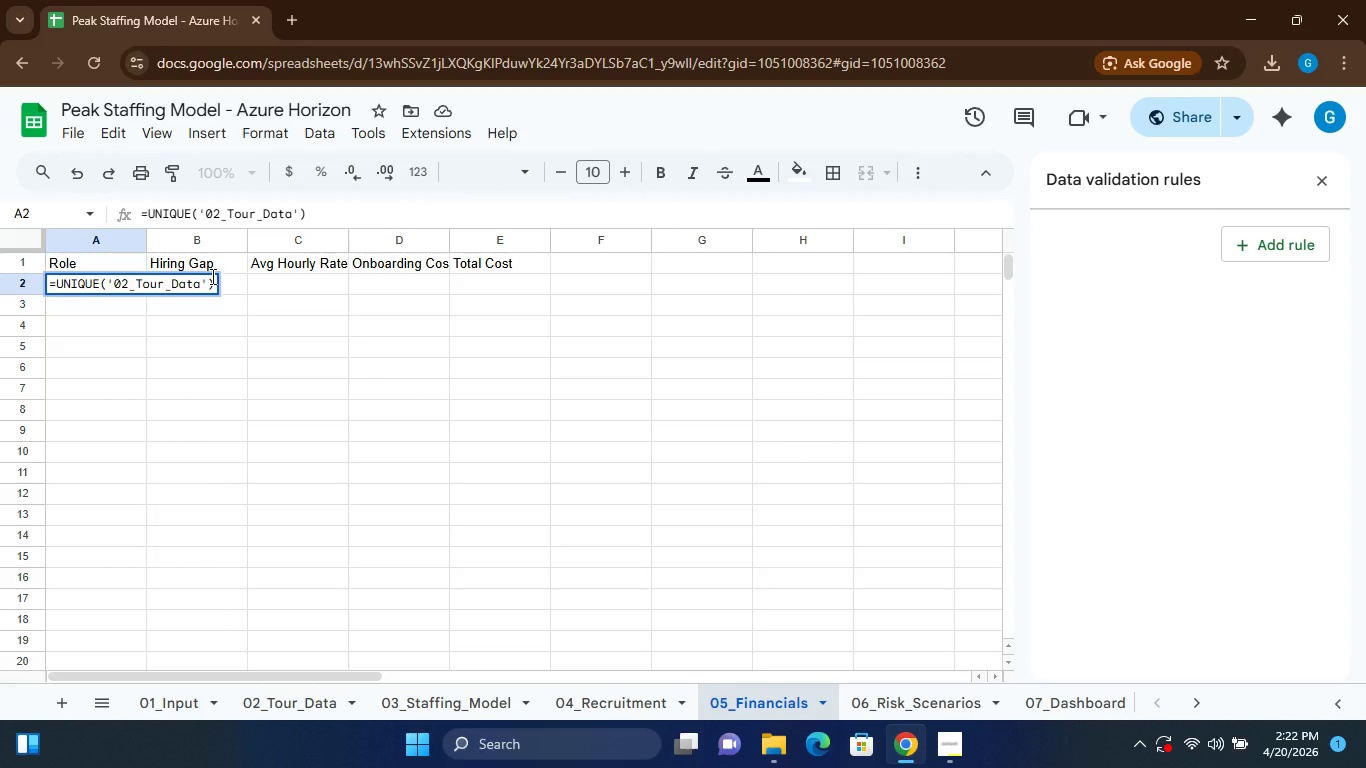 
type(!d2:d)
 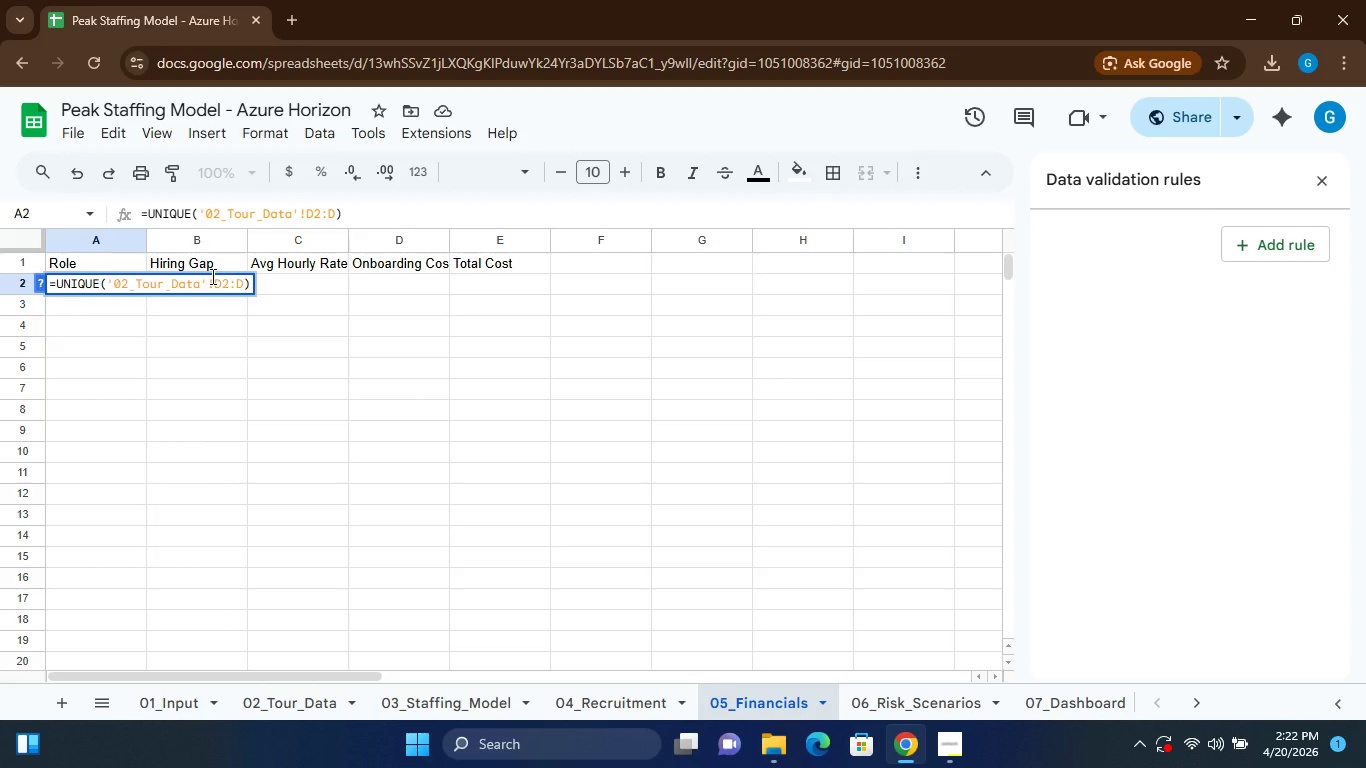 
key(Enter)
 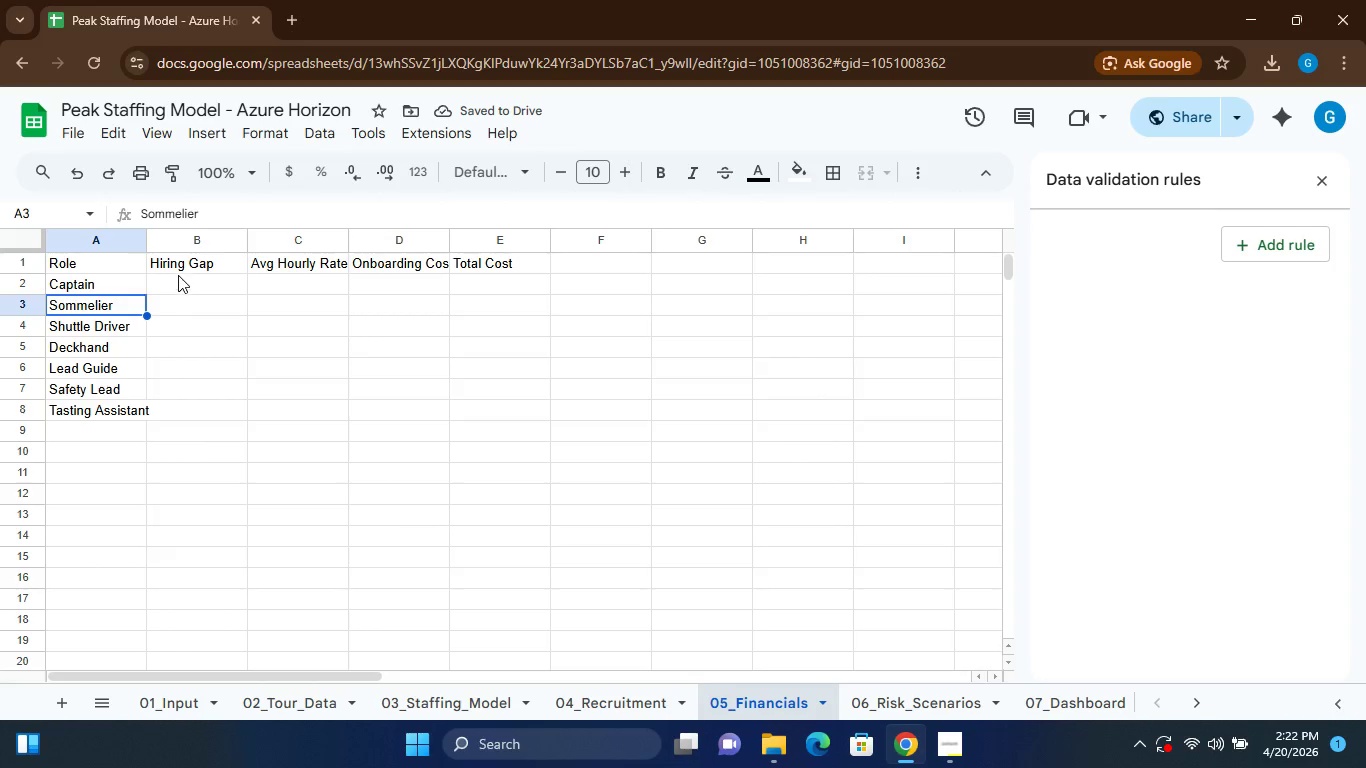 
wait(5.58)
 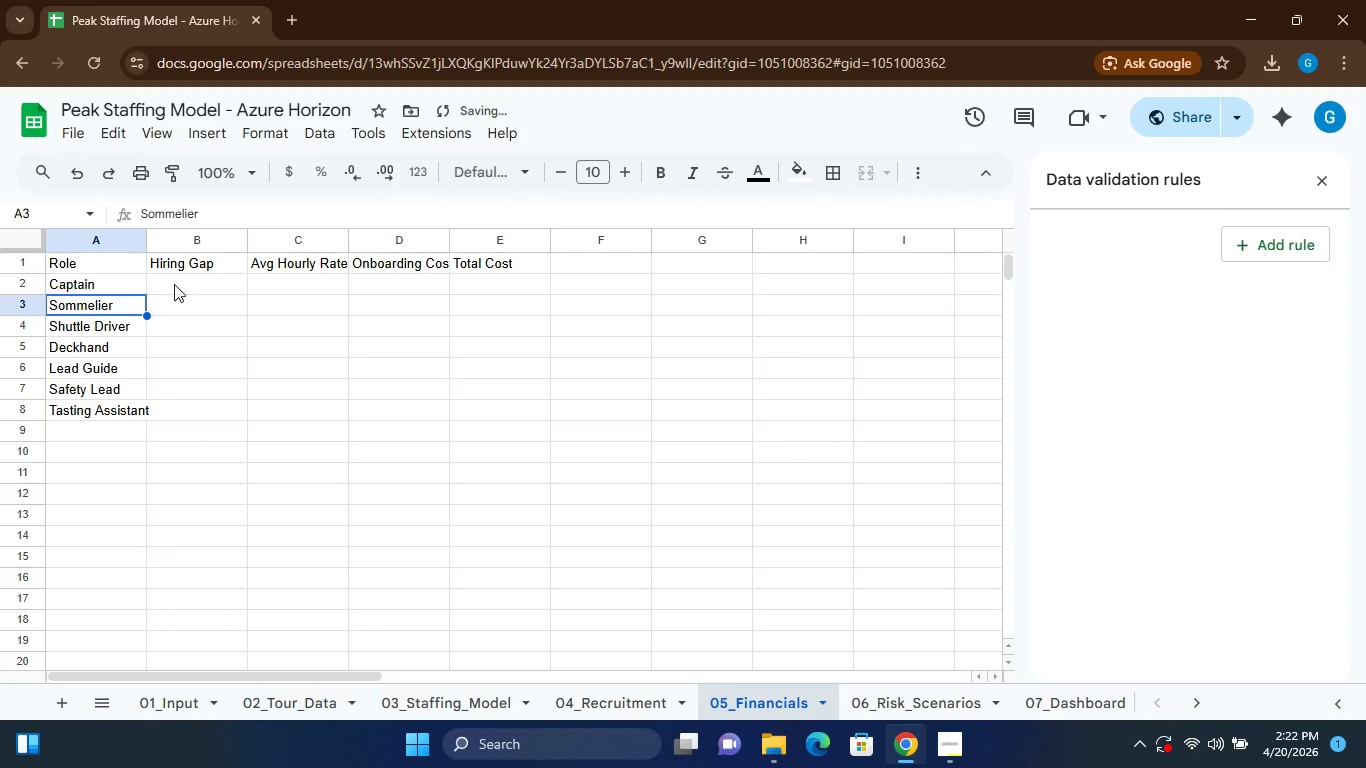 
left_click([213, 274])
 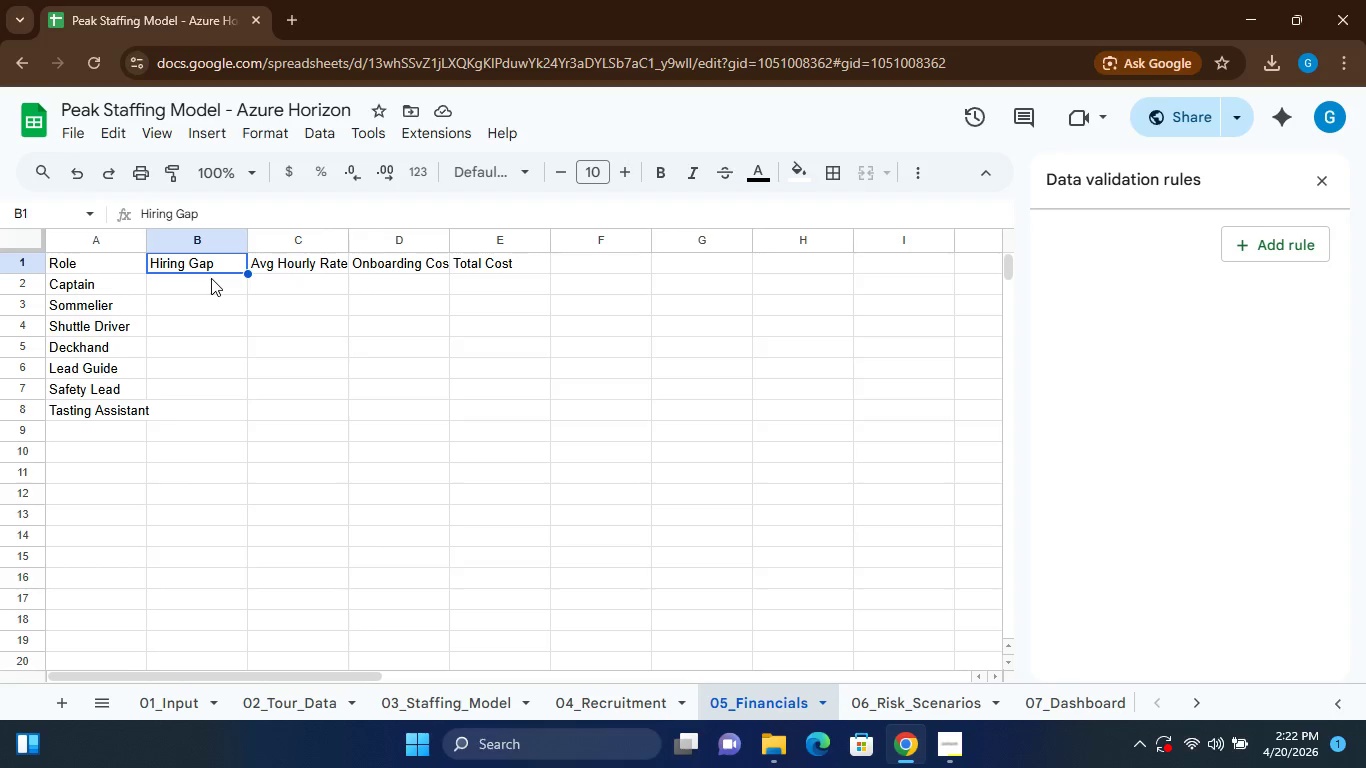 
left_click([210, 282])
 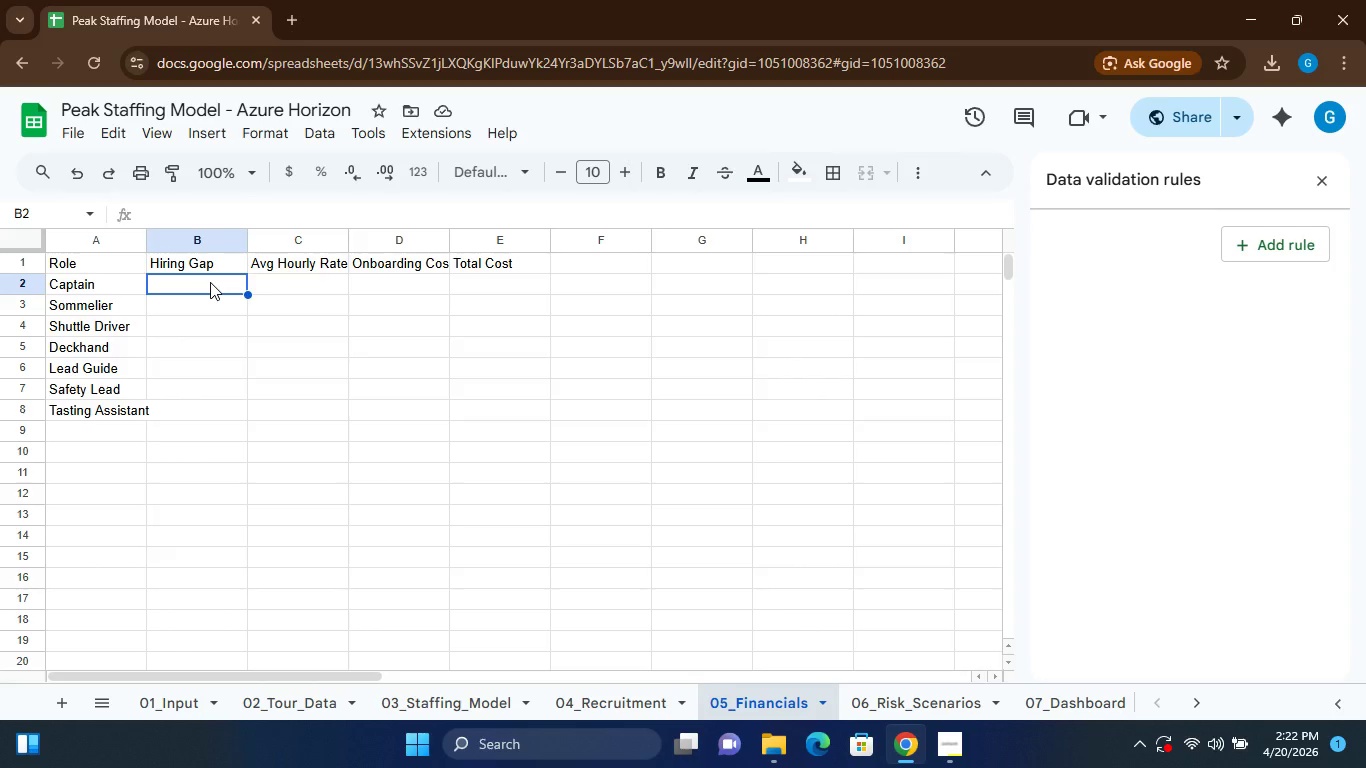 
wait(6.53)
 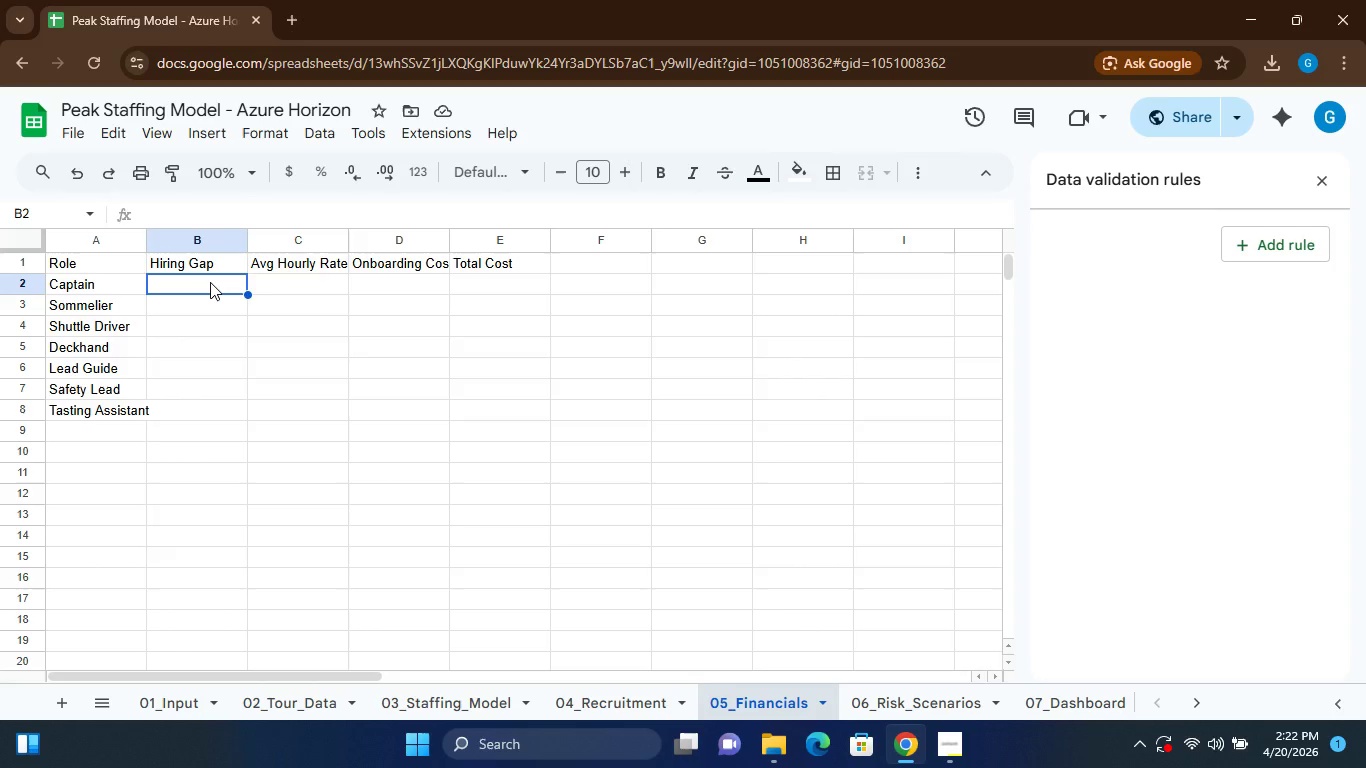 
type(=sumif())
 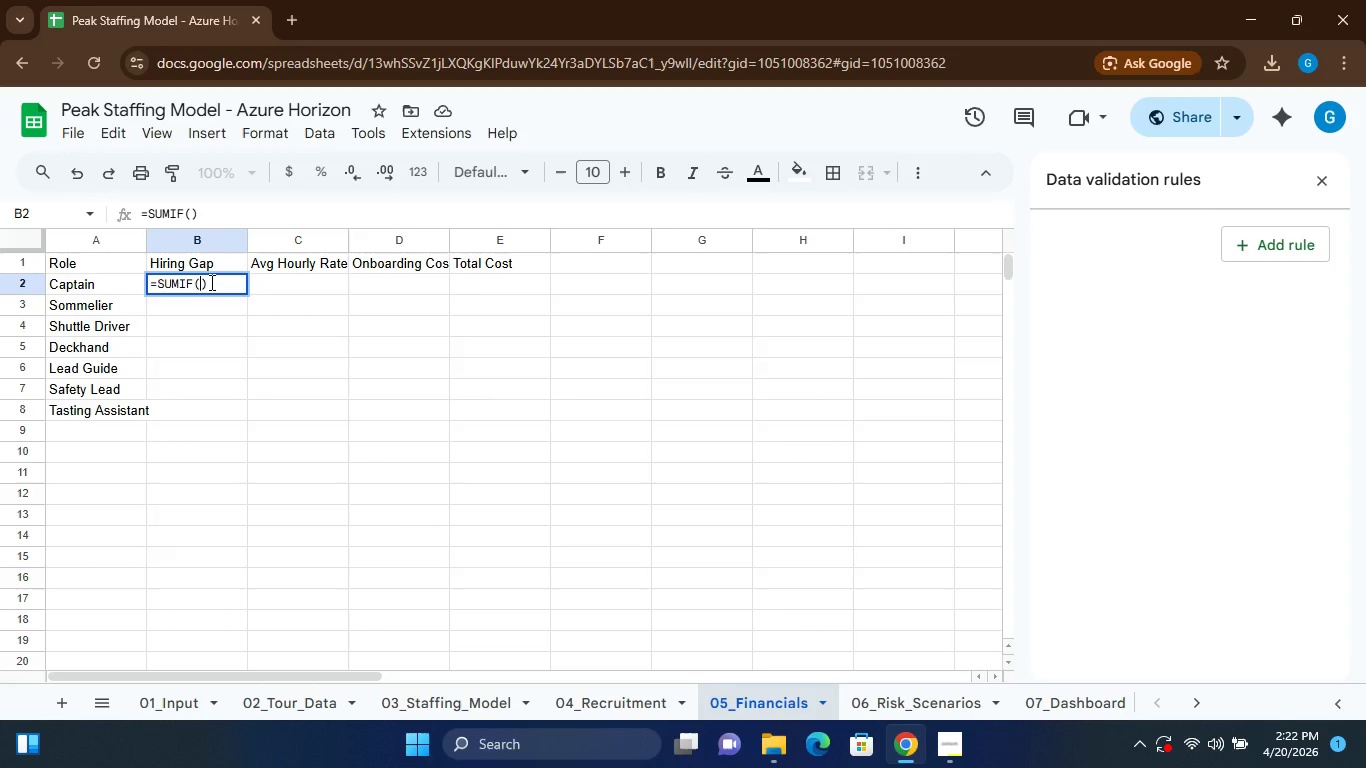 
key(ArrowLeft)
 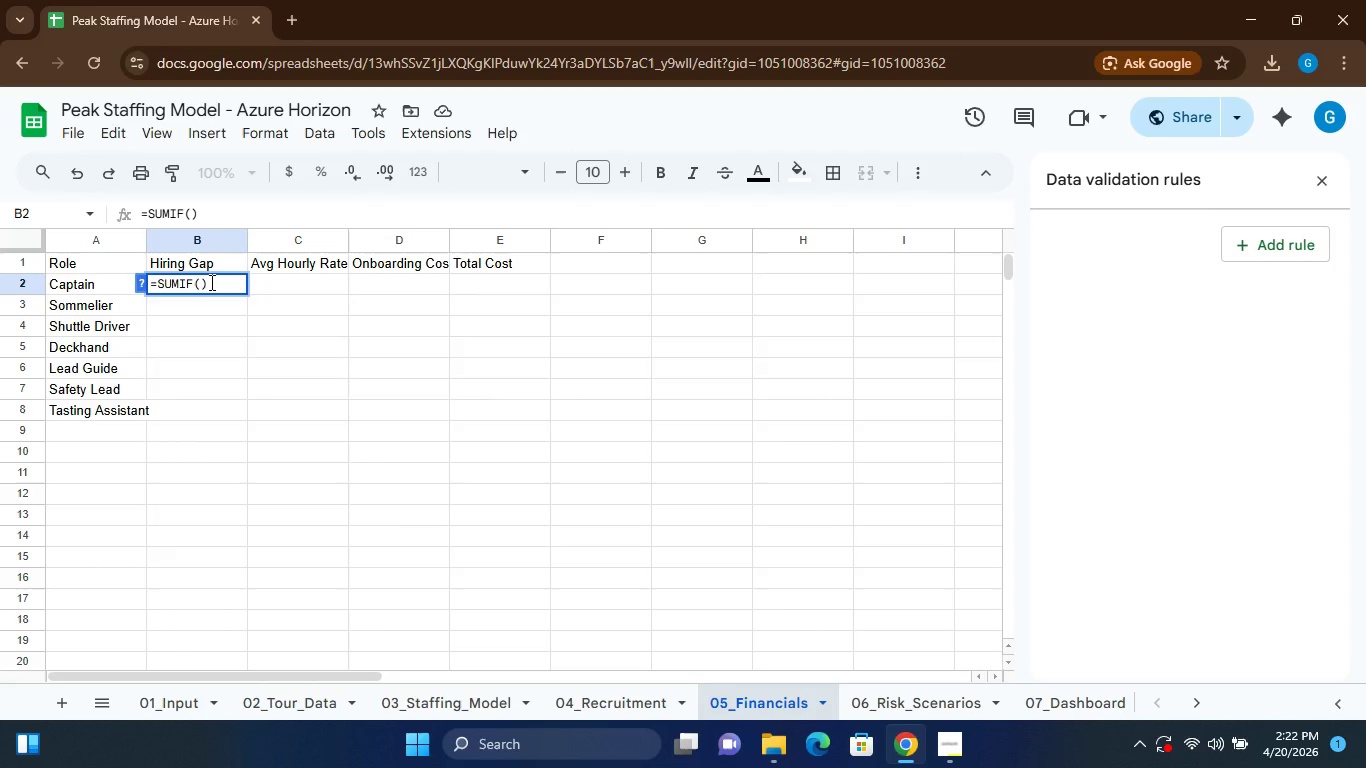 
key(Quote)
 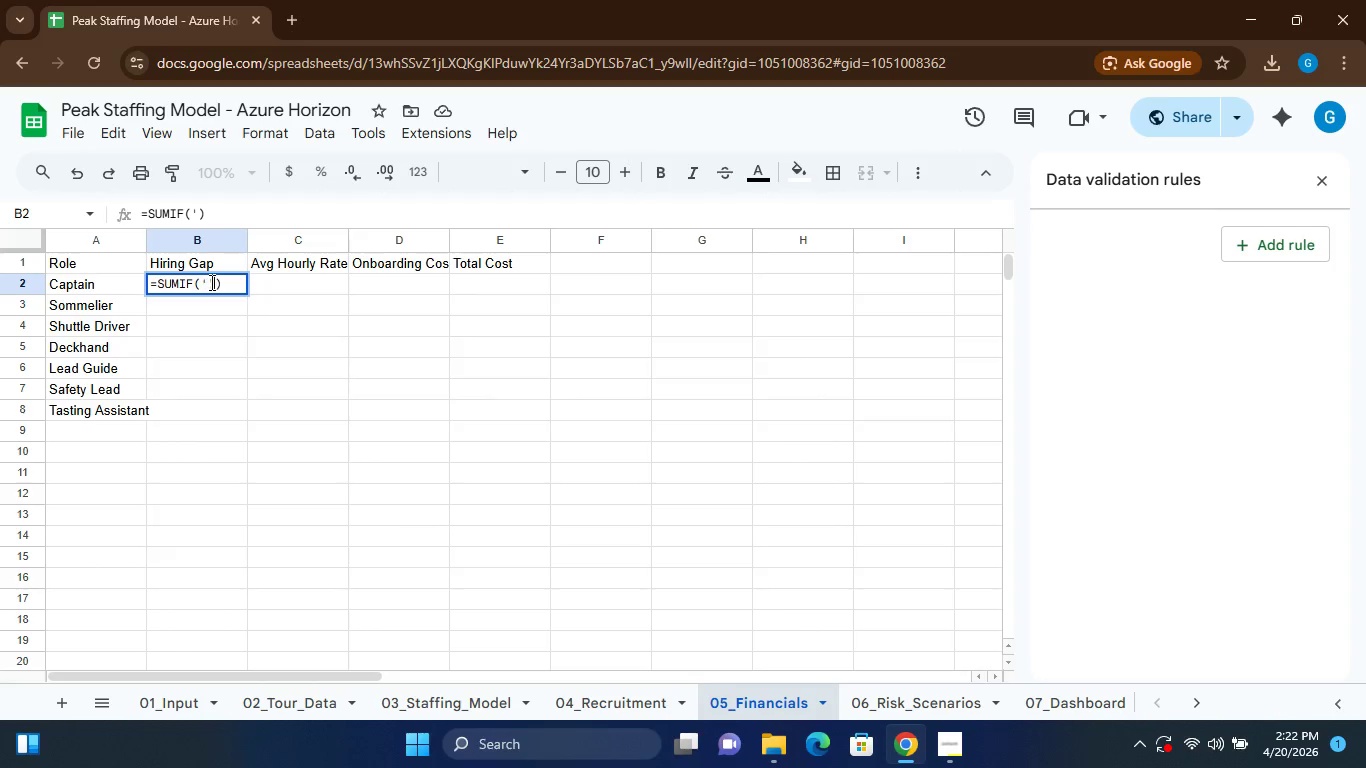 
key(Quote)
 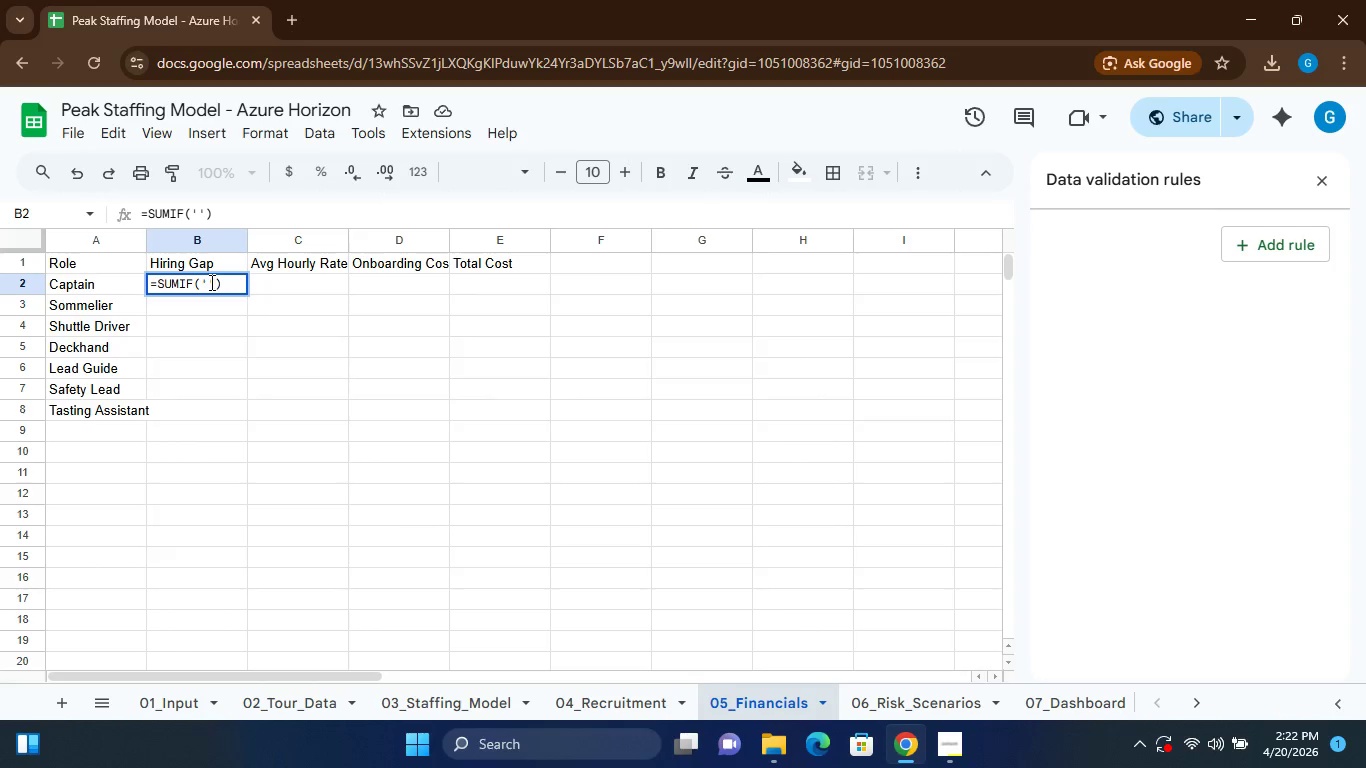 
key(ArrowLeft)
 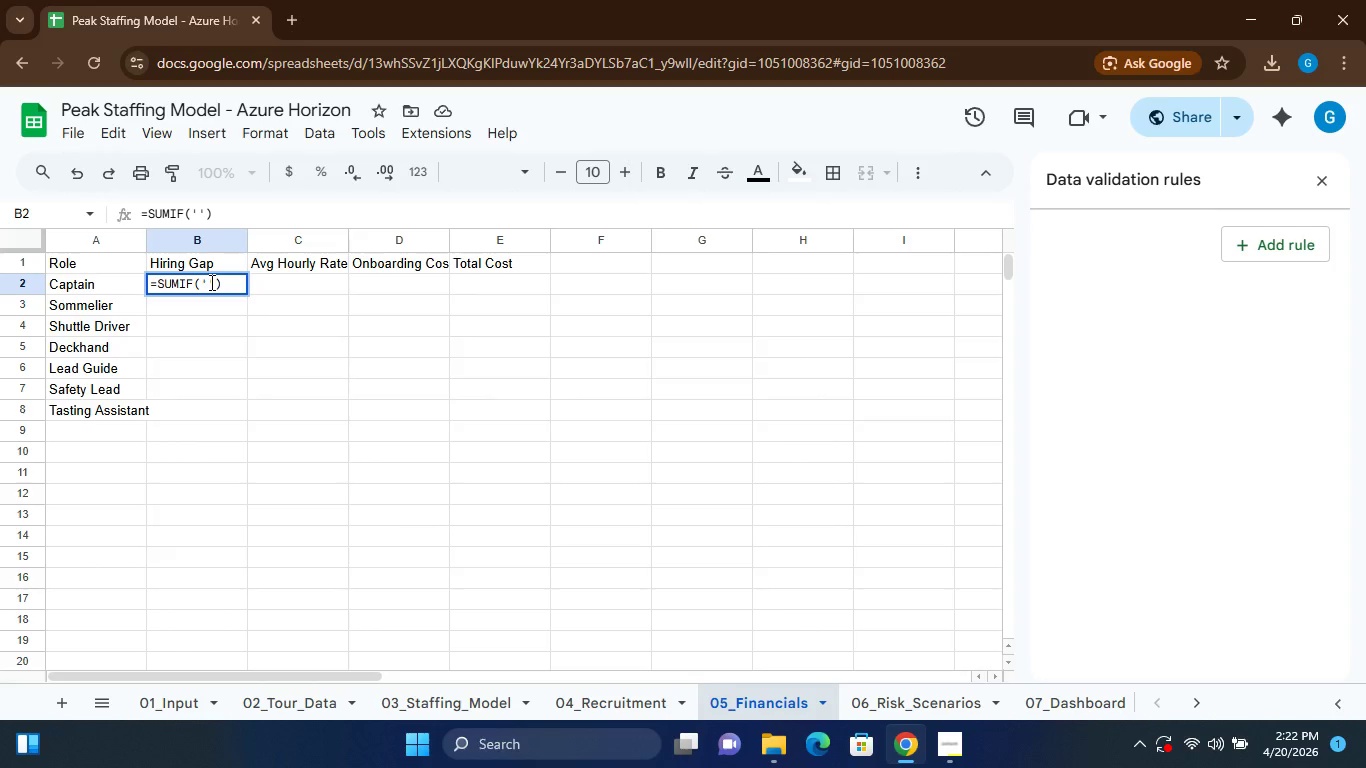 
type(03_sTAFFING_mODEL)
 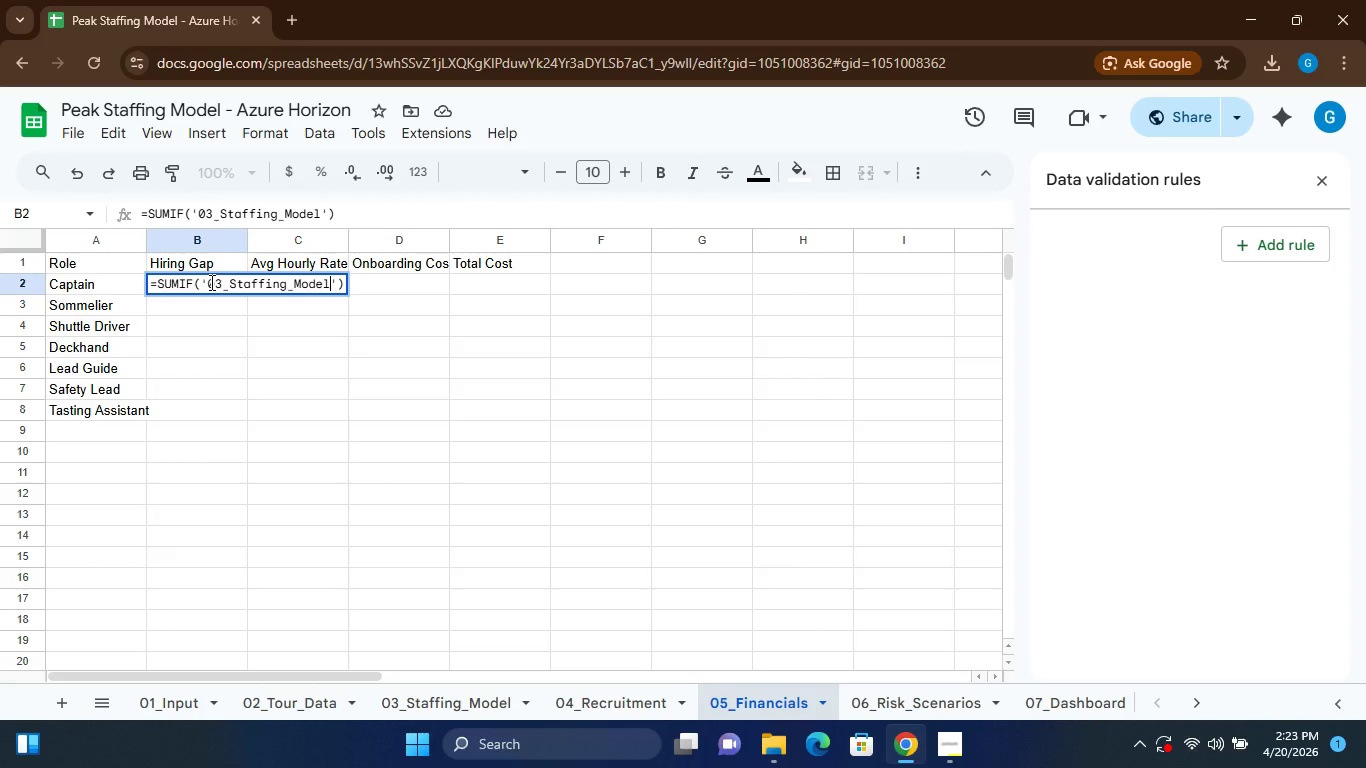 
left_click([336, 282])
 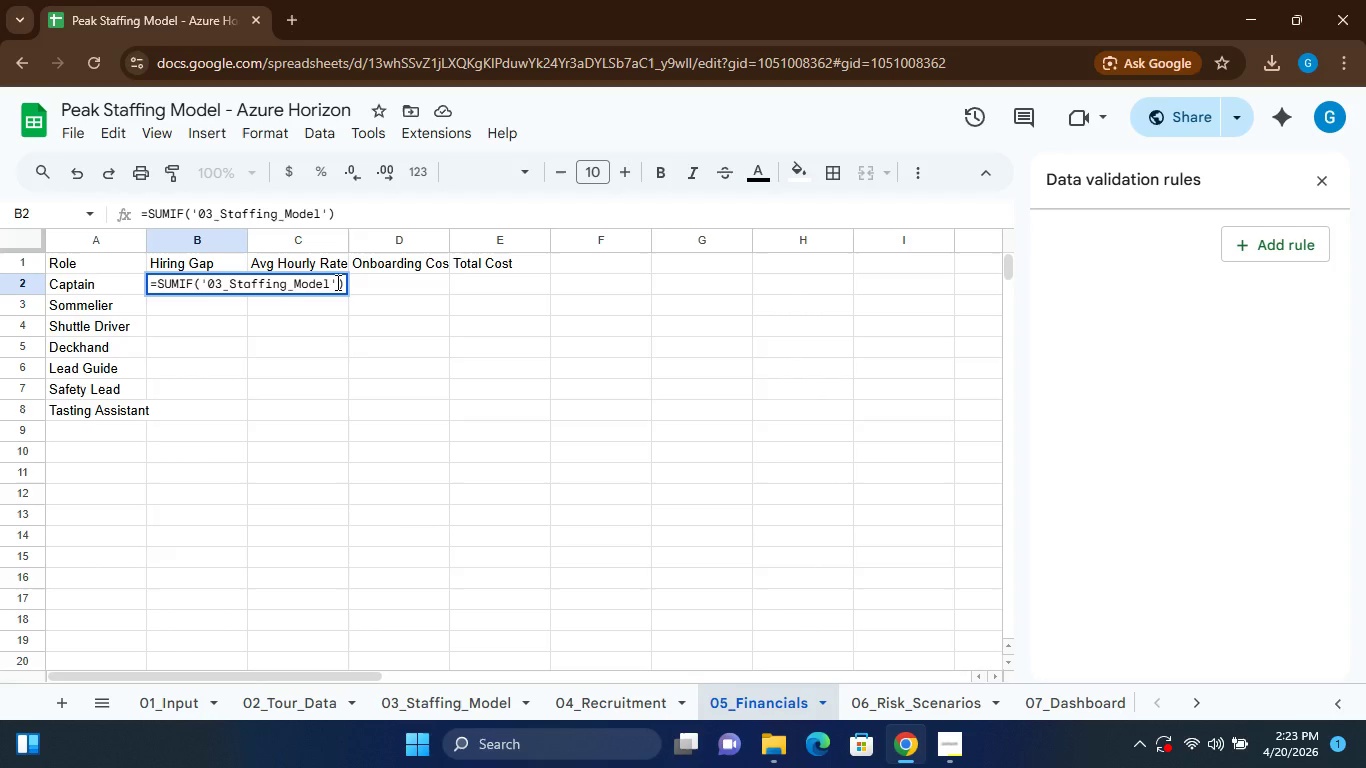 
type(!b:b, )
 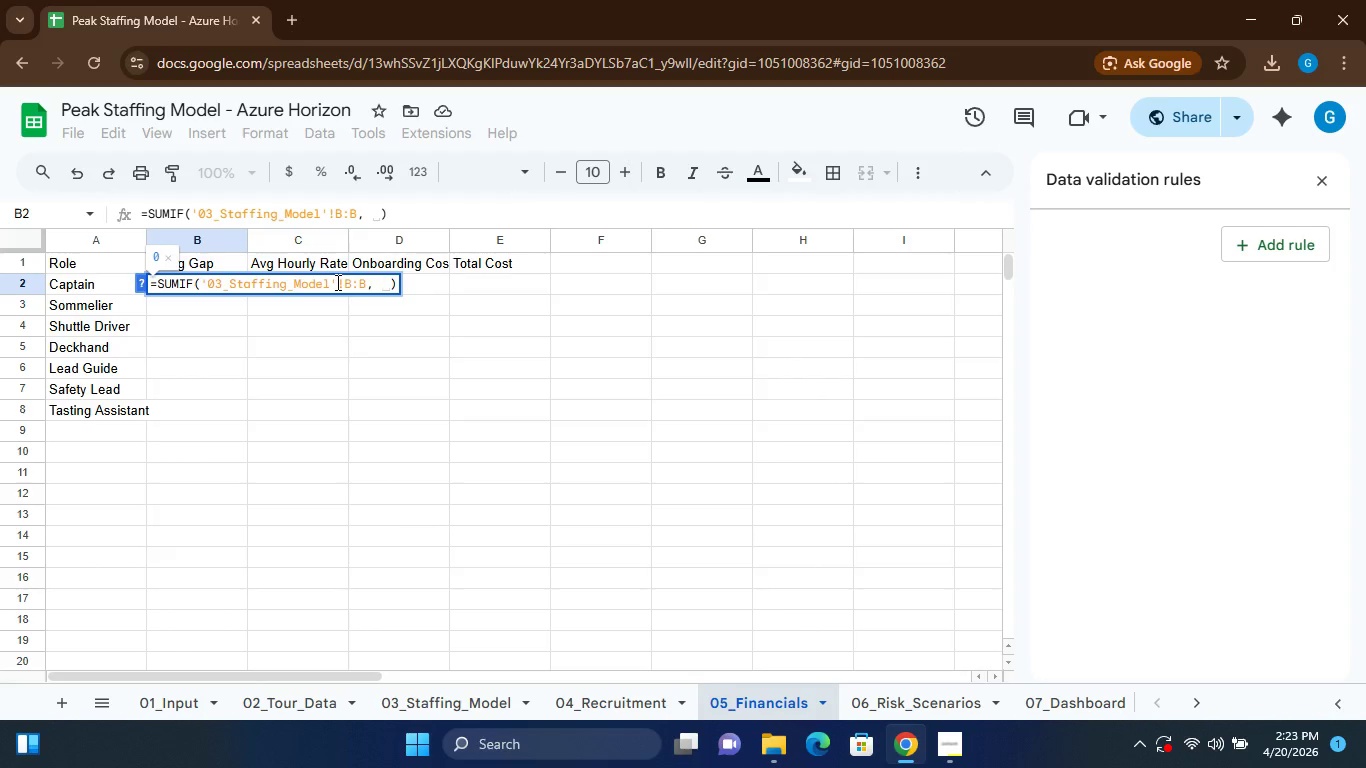 
type(a2,)
 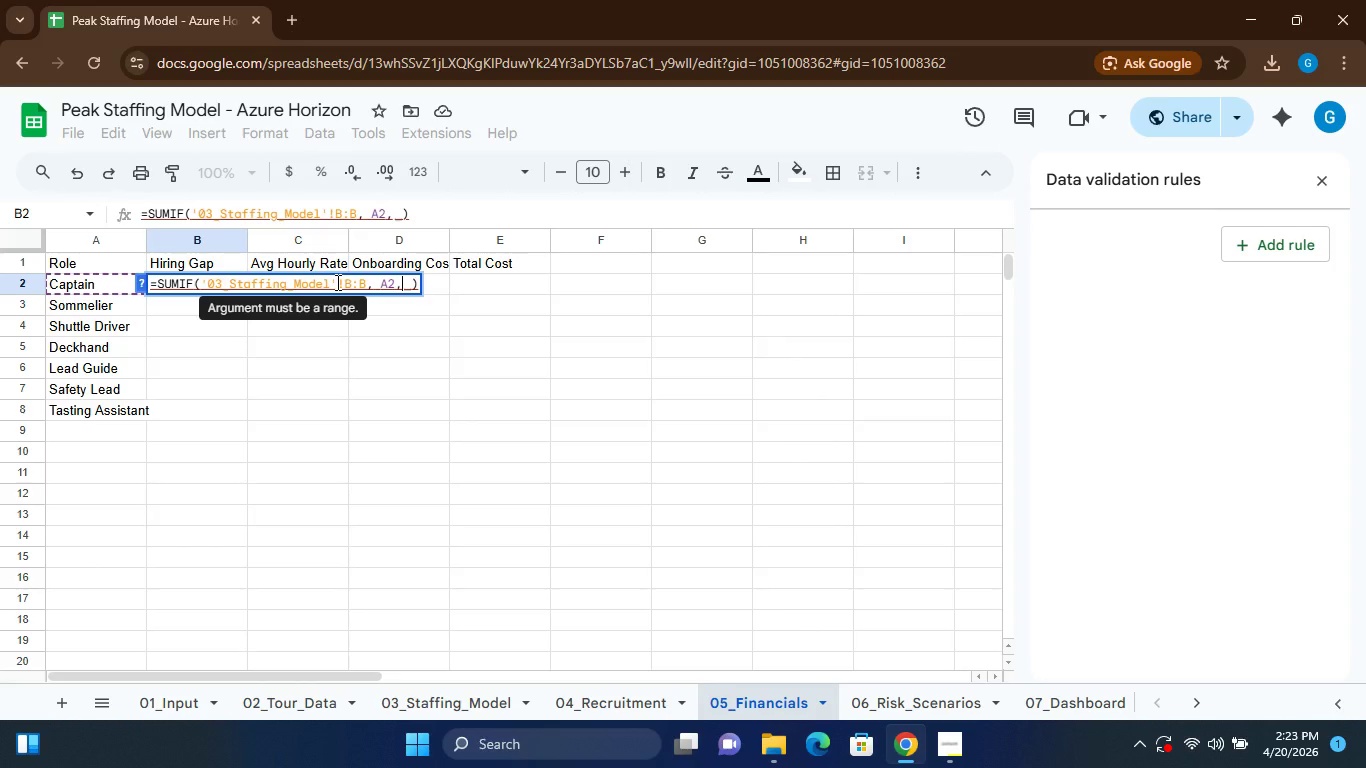 
key(Space)
 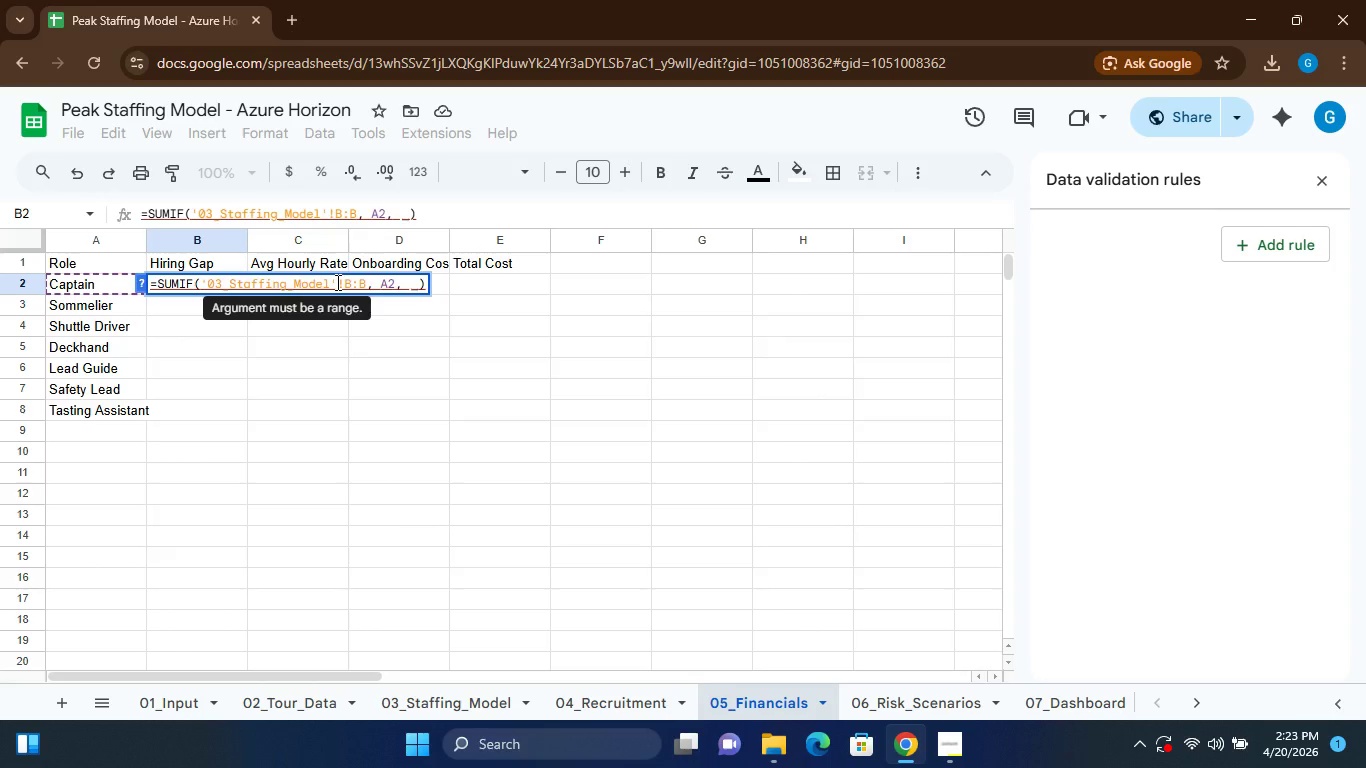 
key(Quote)
 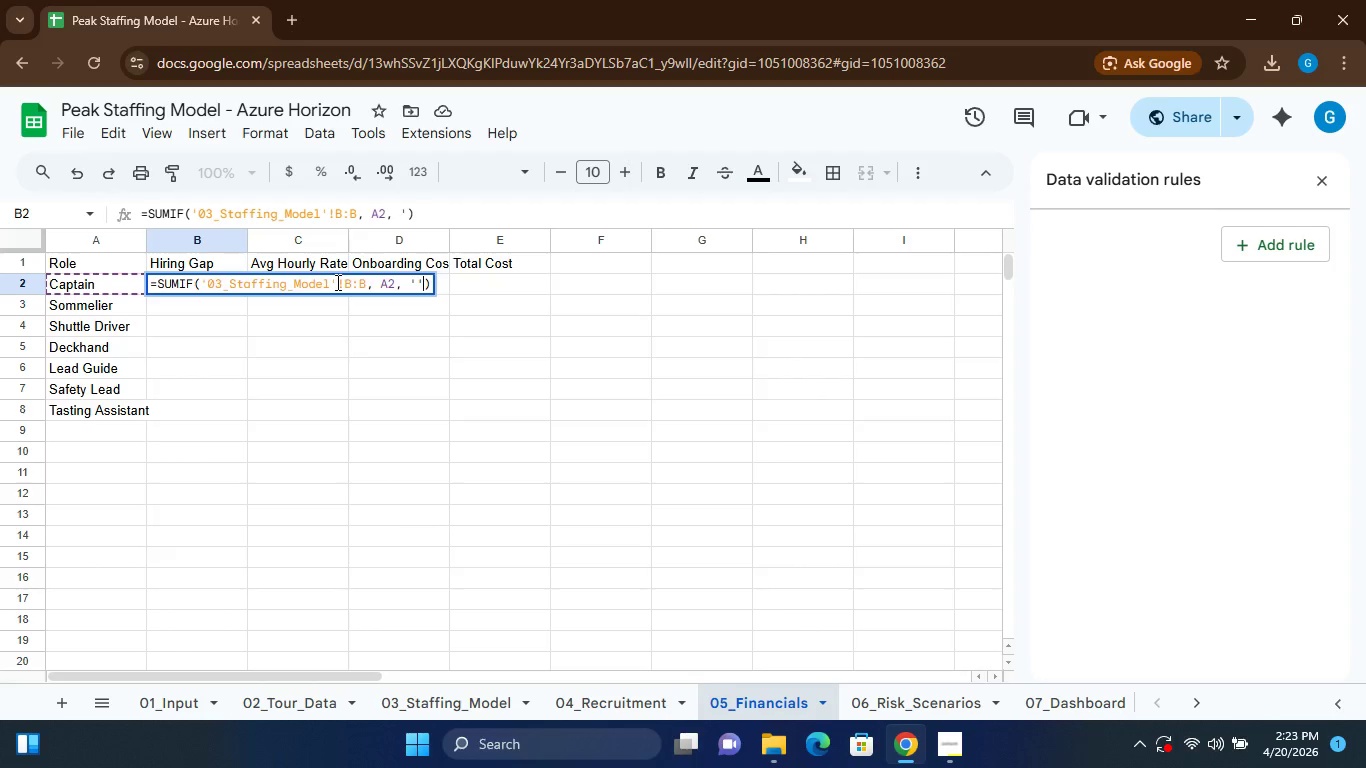 
key(Quote)
 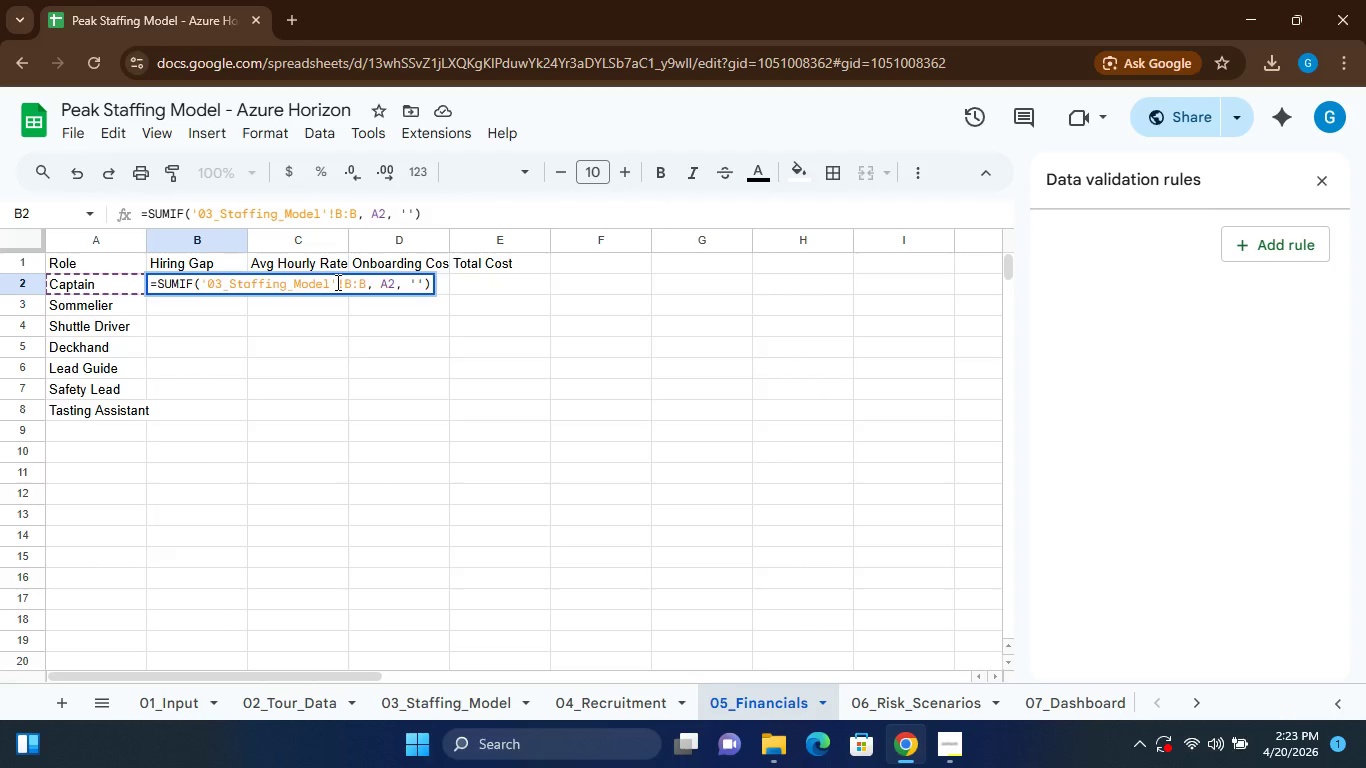 
key(ArrowLeft)
 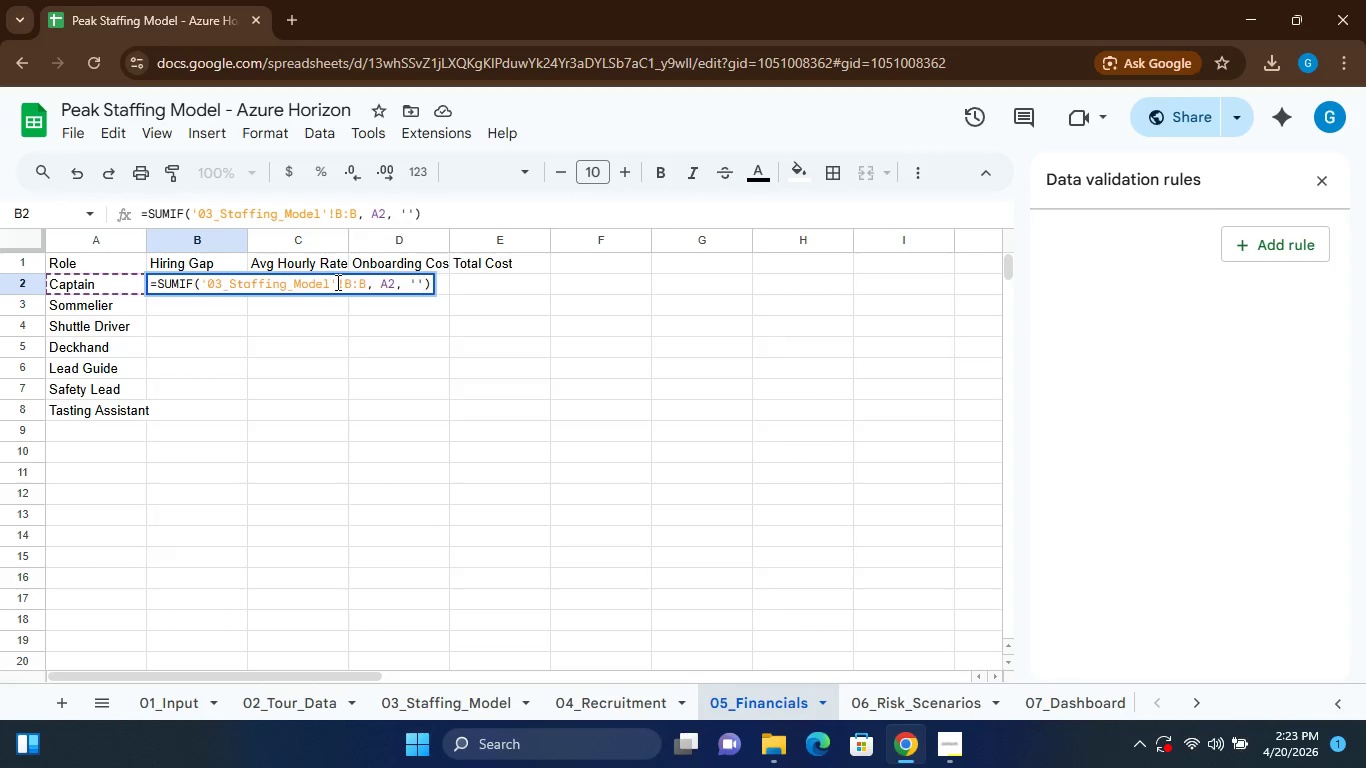 
type(02)
key(Backspace)
type(3)
 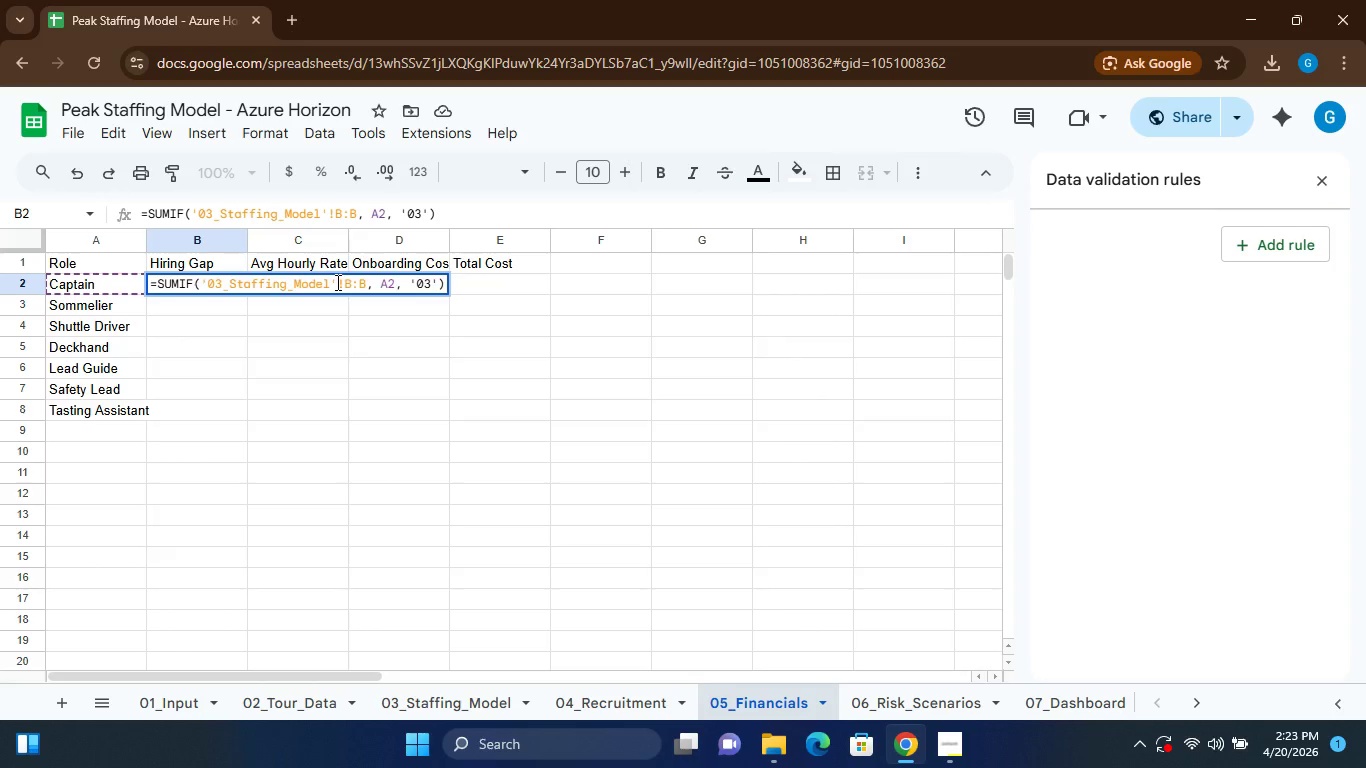 
type(_sTAFFING_mODEL)
 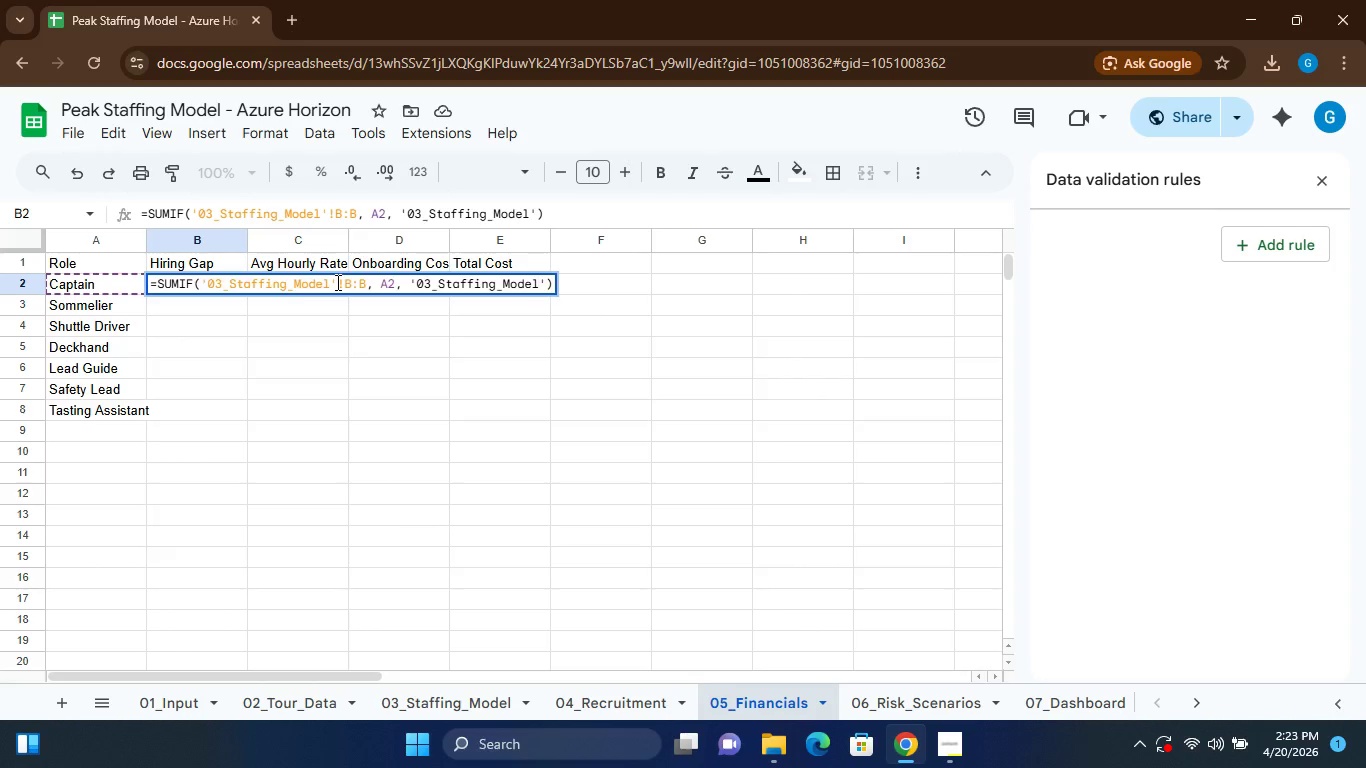 
left_click([546, 281])
 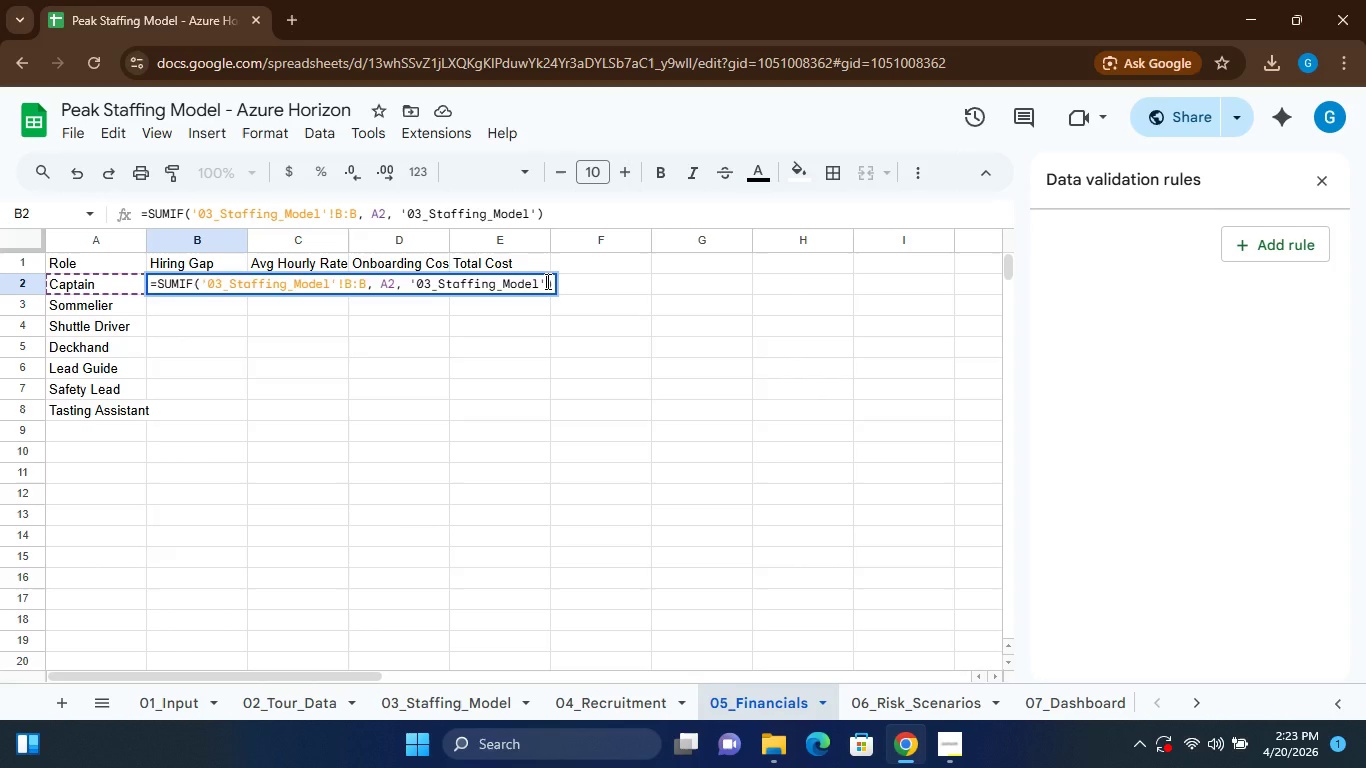 
type(!h:h)
 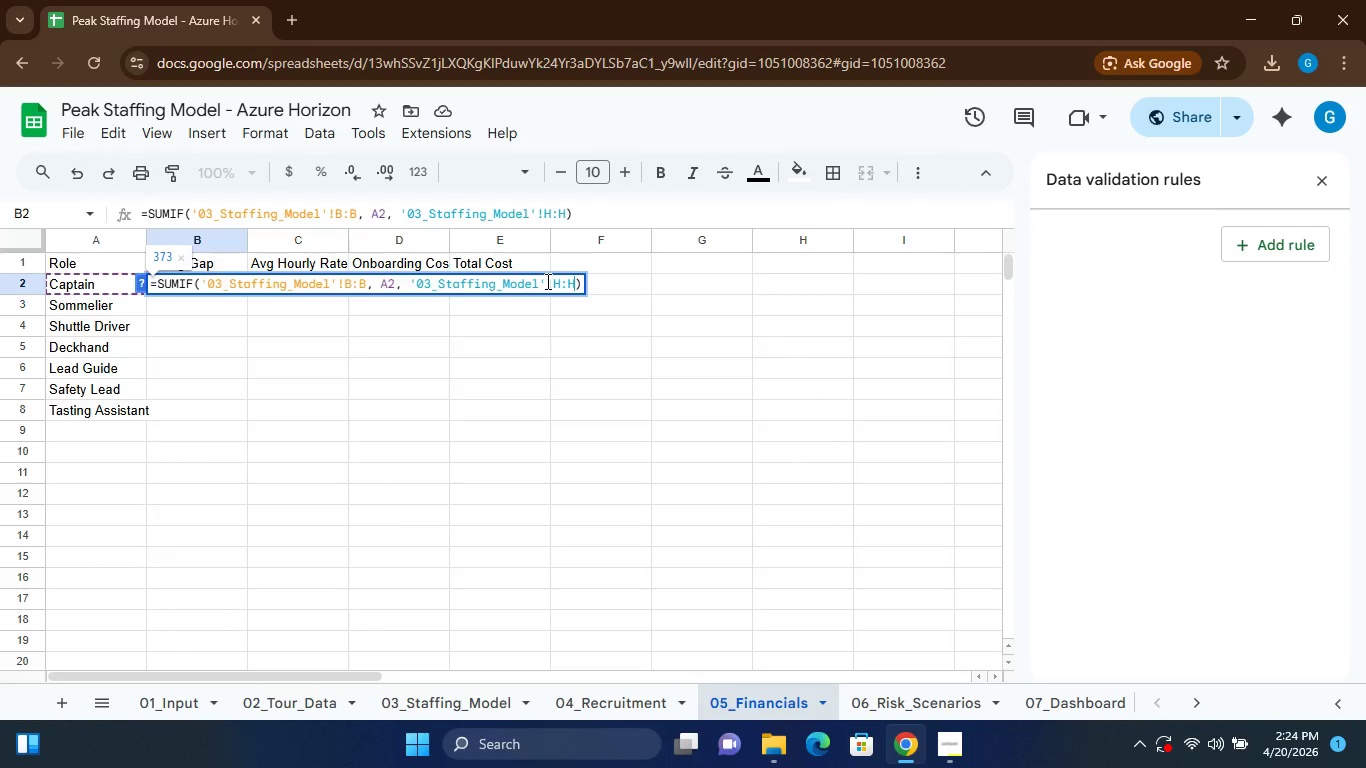 
key(Enter)
 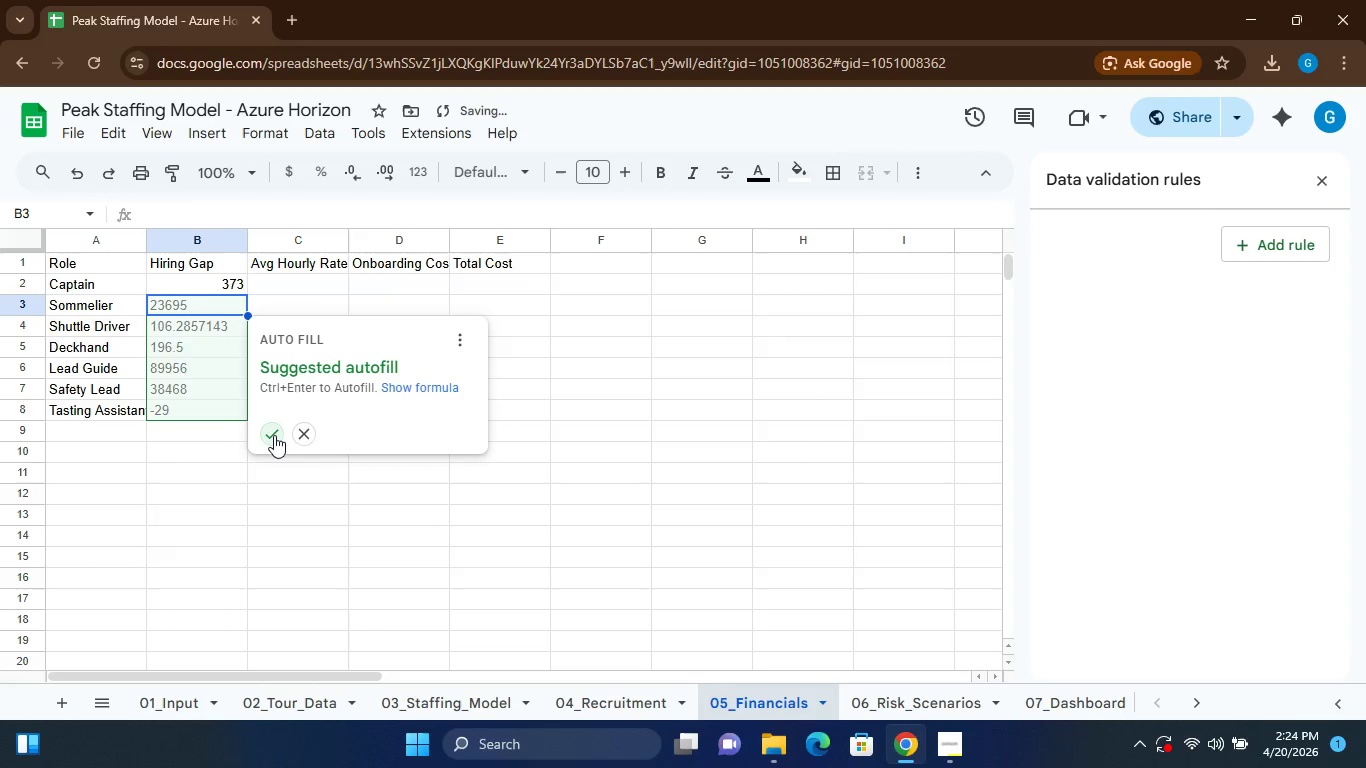 
left_click([274, 435])
 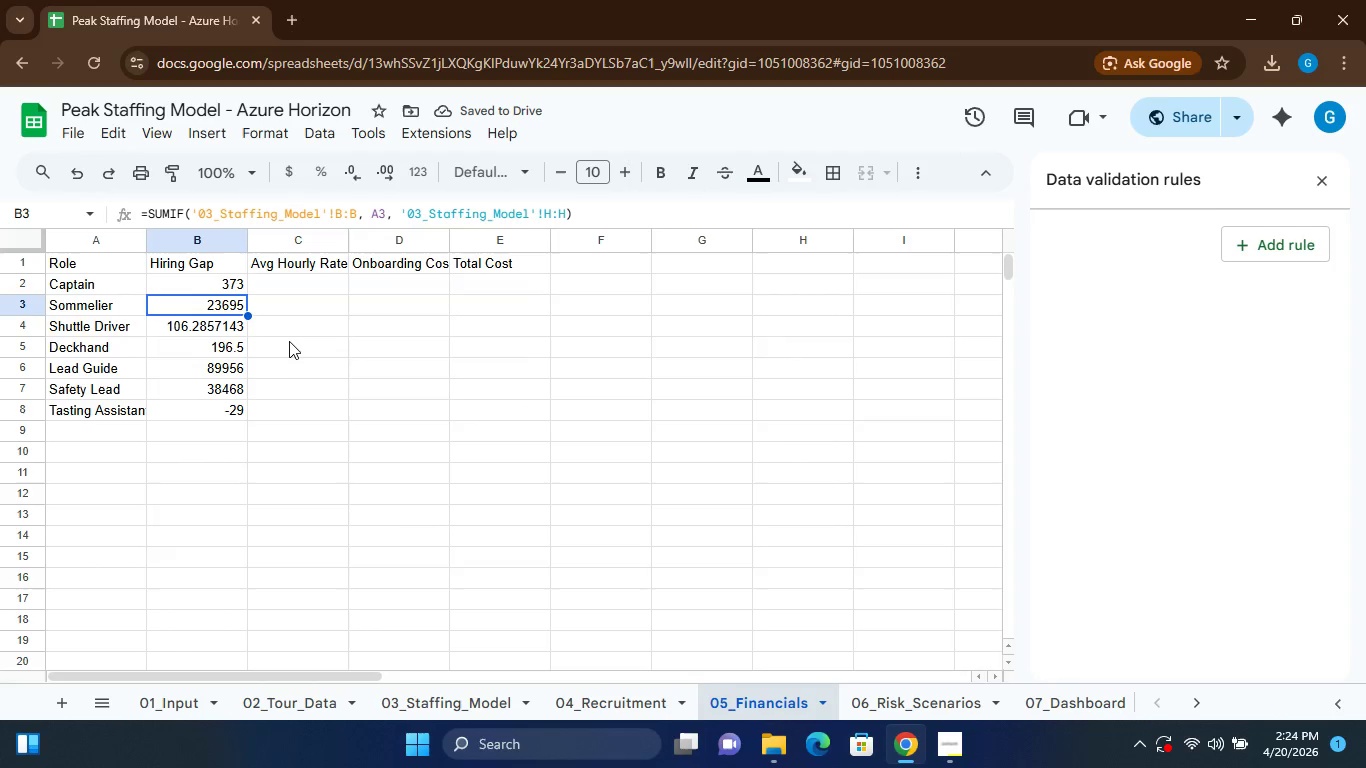 
left_click([301, 277])
 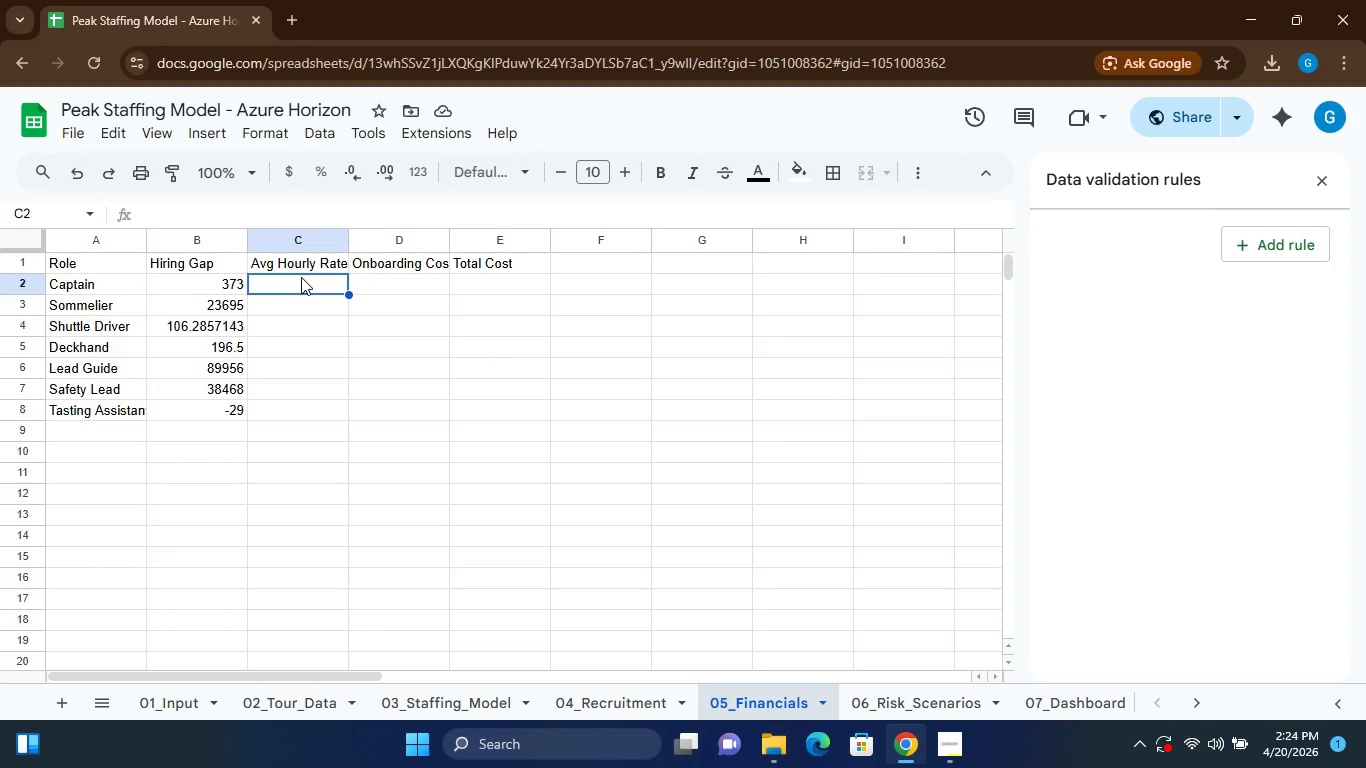 
type(=averageif)
 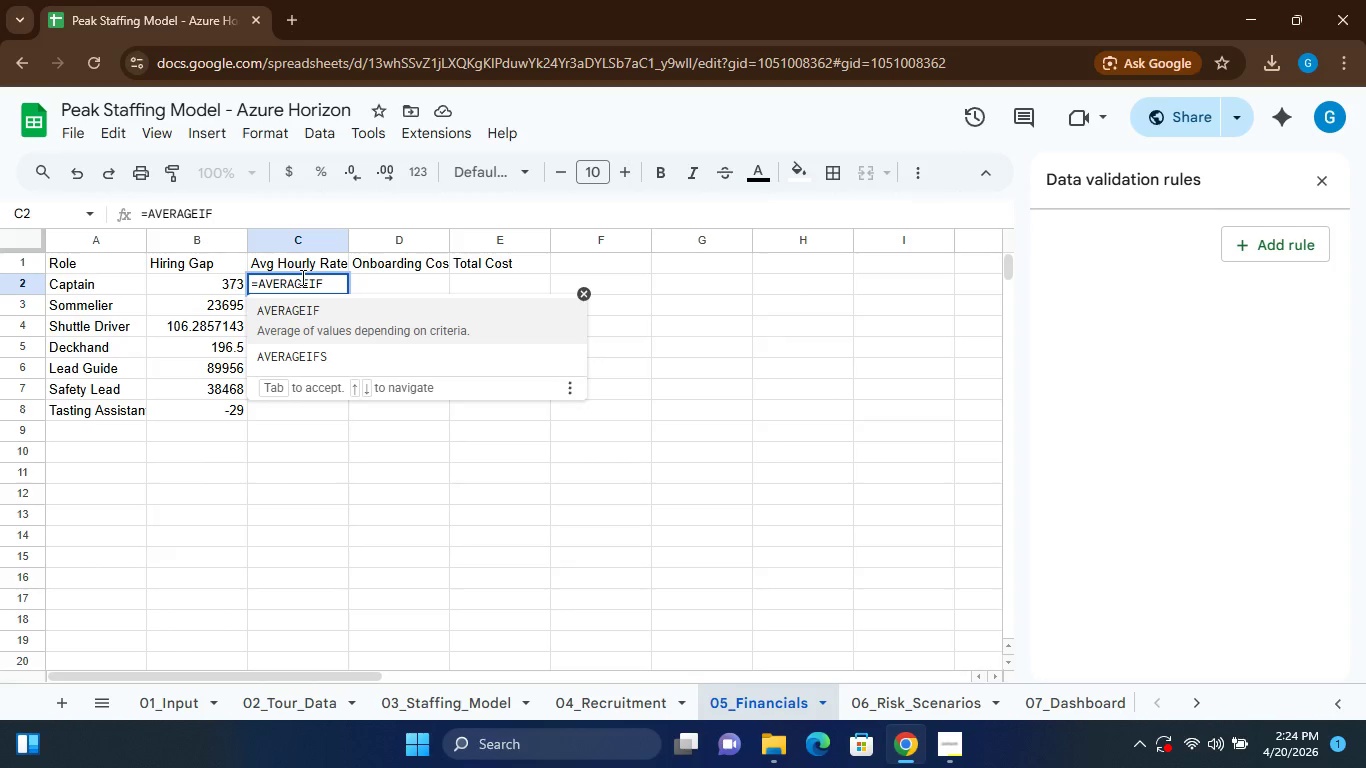 
type(())
 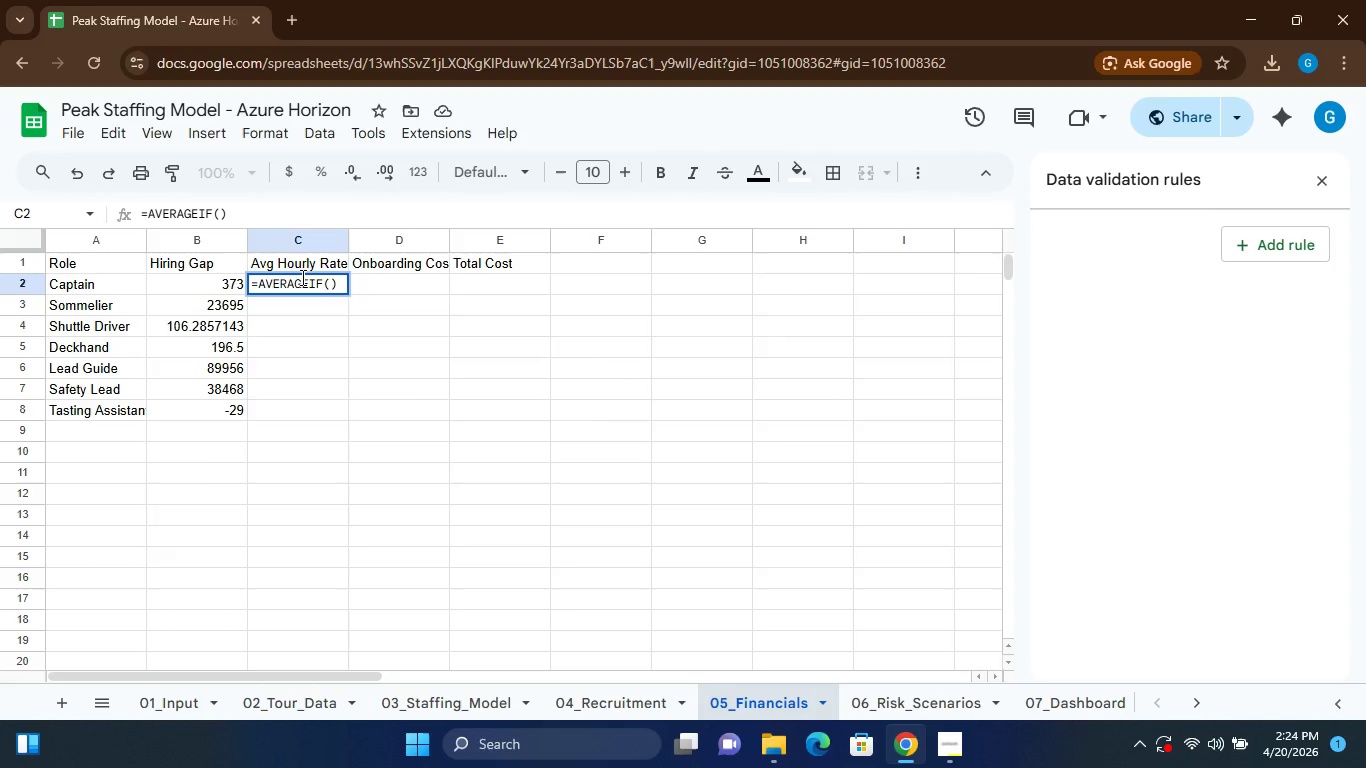 
key(ArrowLeft)
 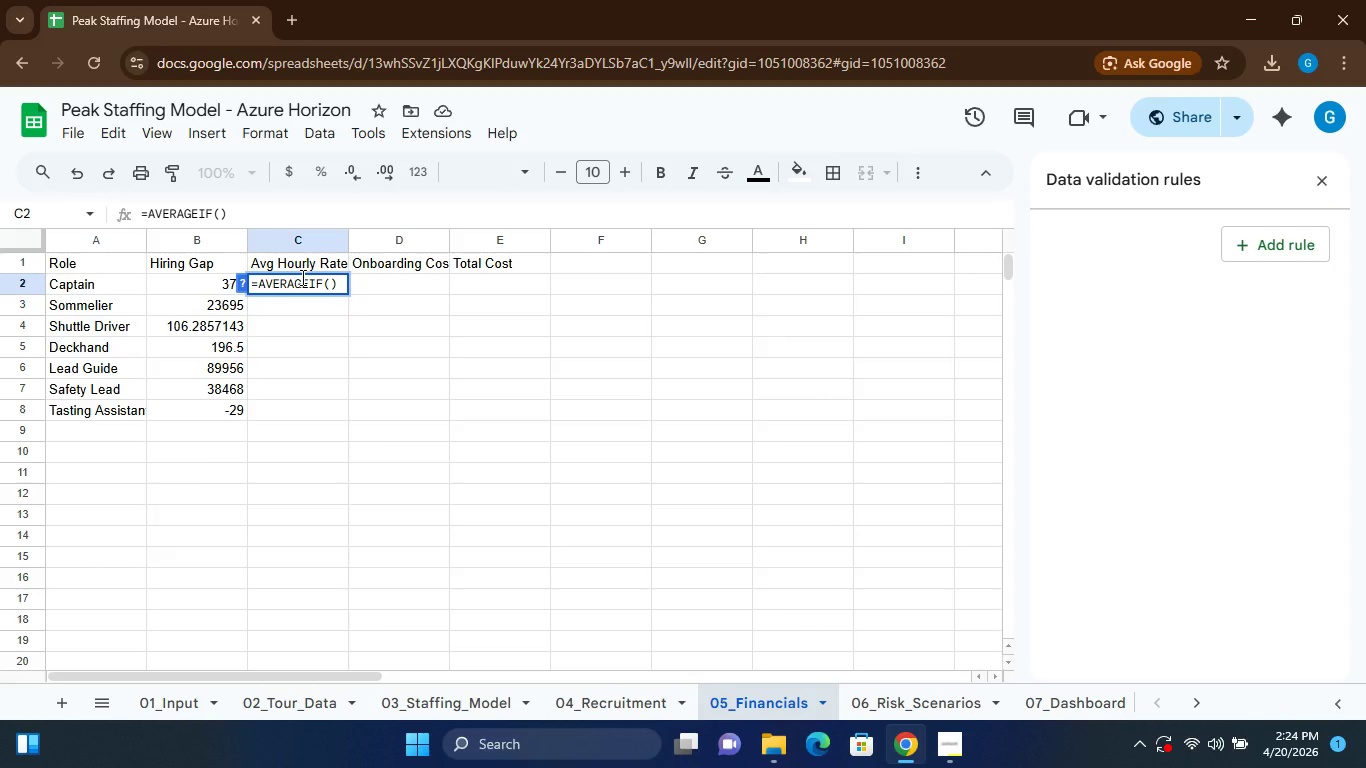 
key(Quote)
 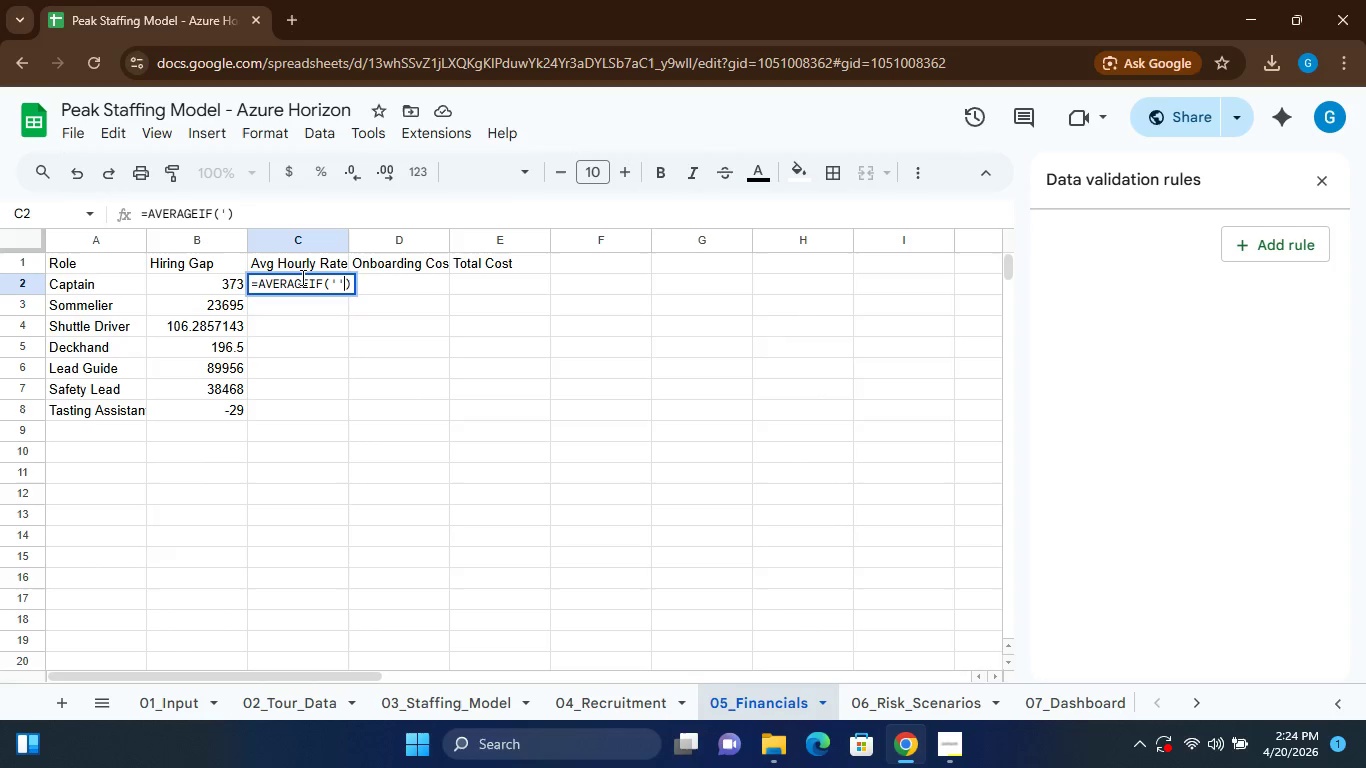 
key(Quote)
 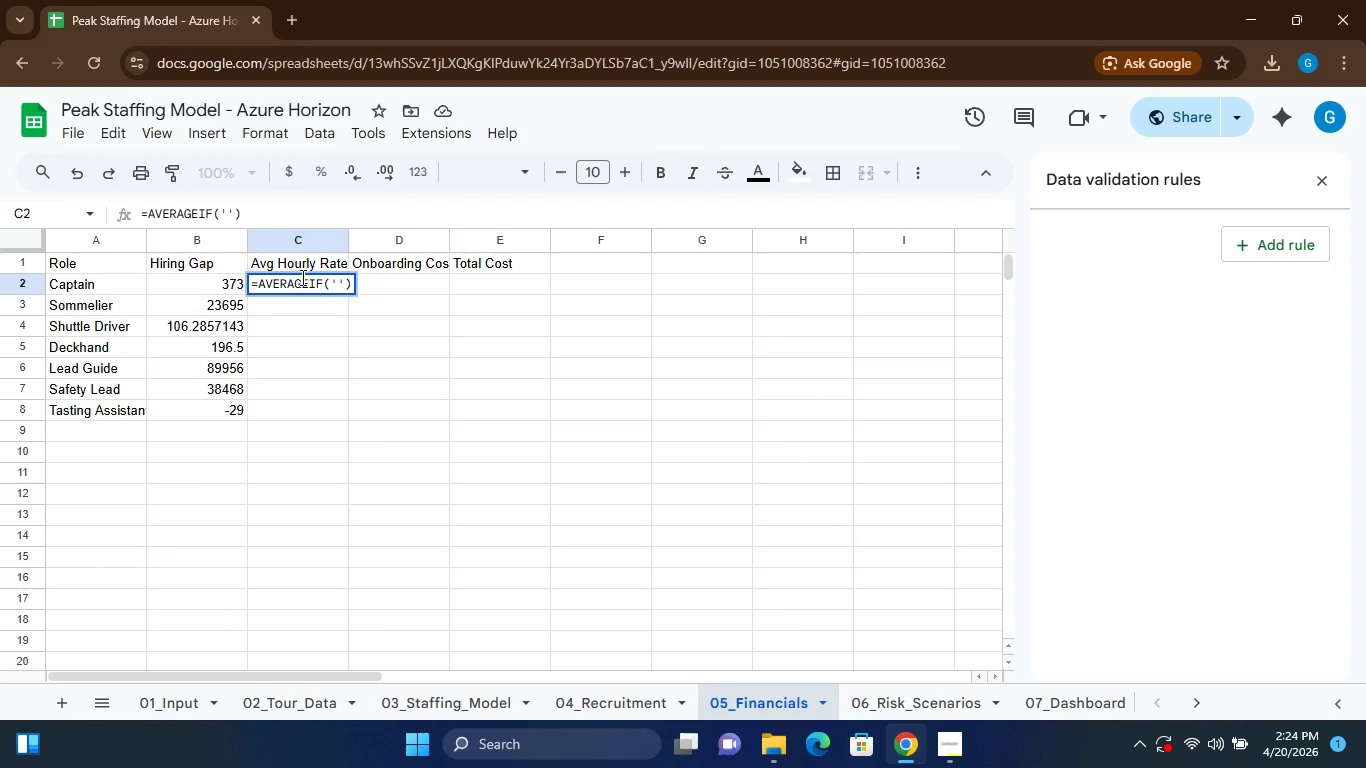 
key(ArrowLeft)
 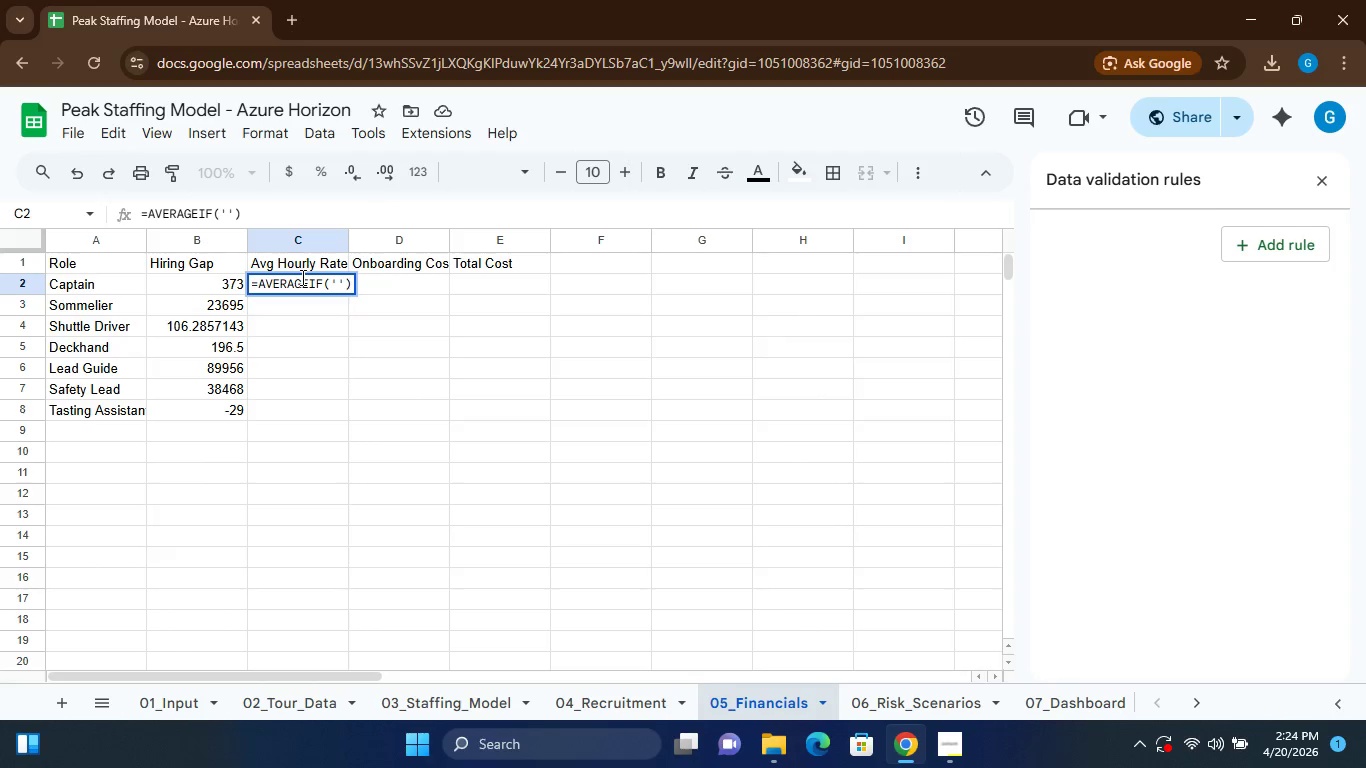 
type(02)
 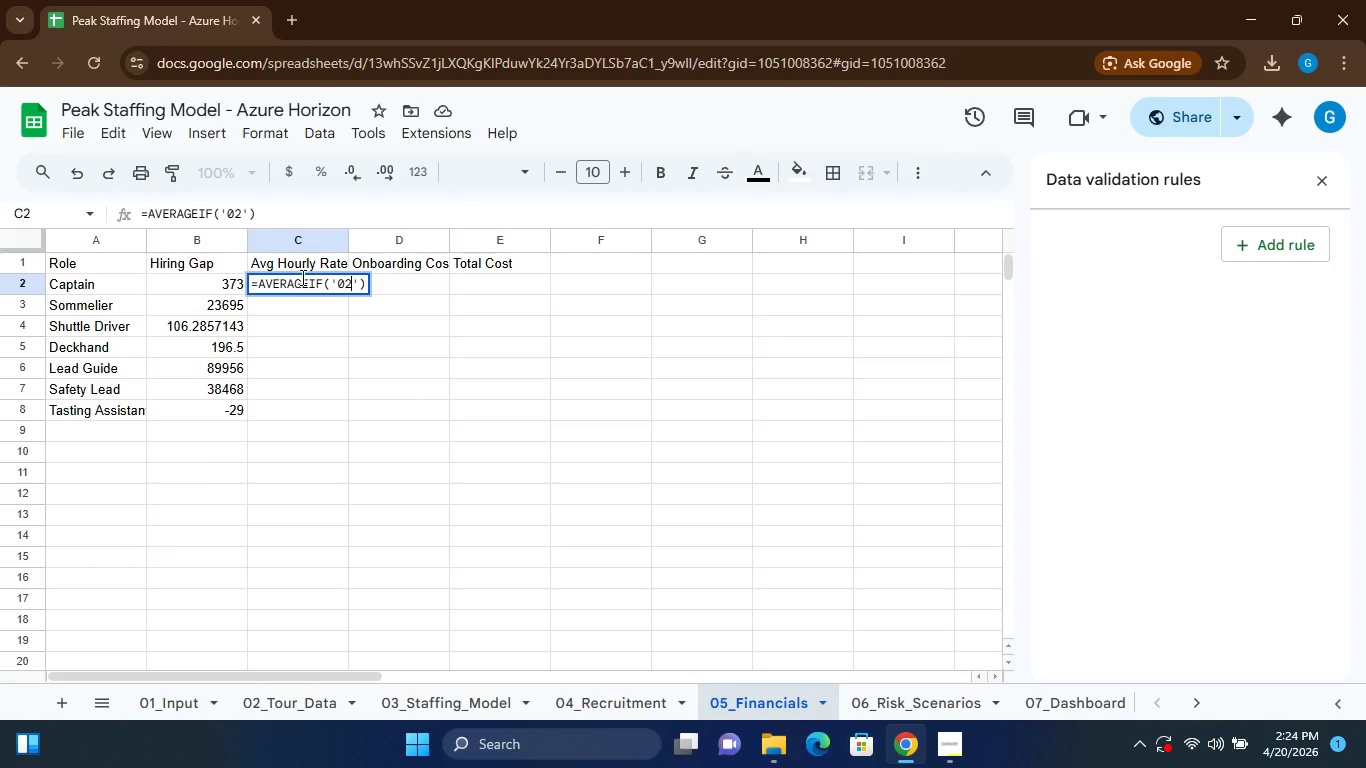 
key(Shift+Minus)
 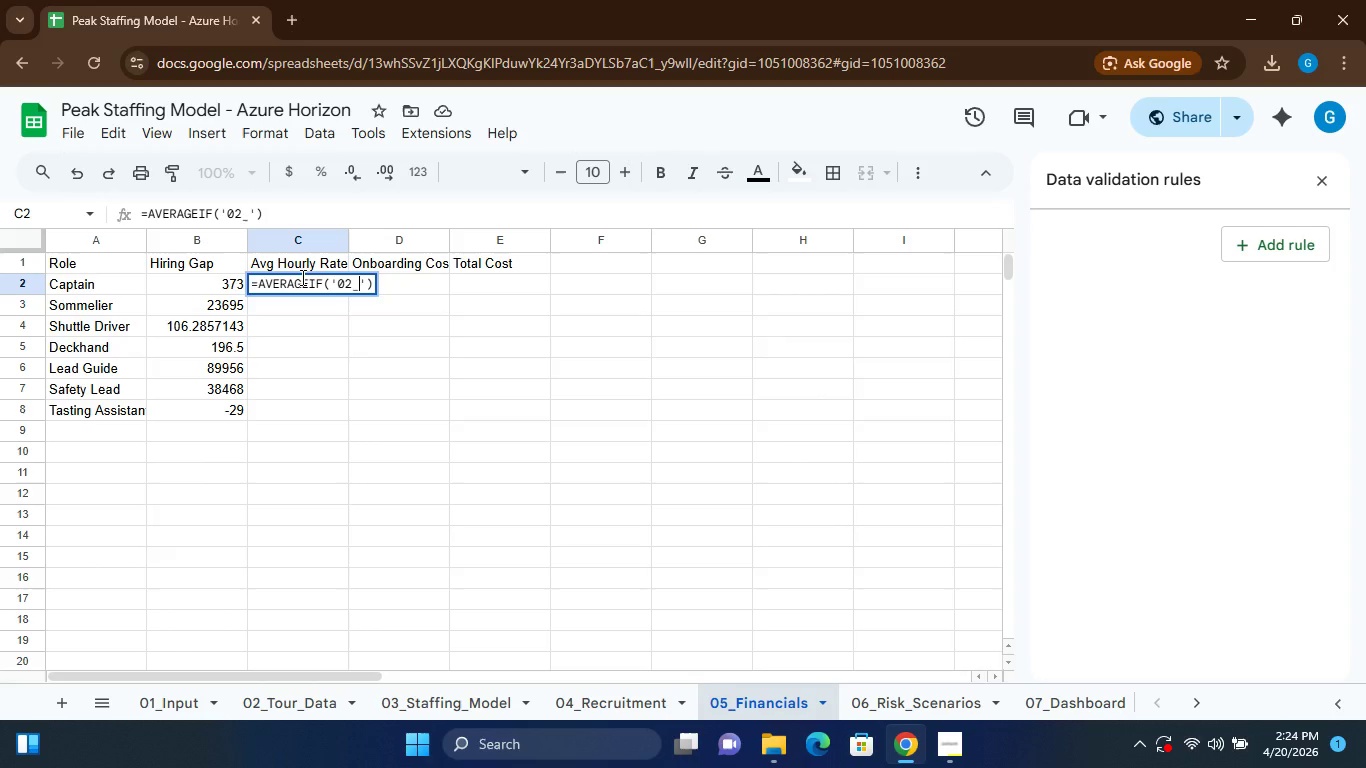 
wait(5.98)
 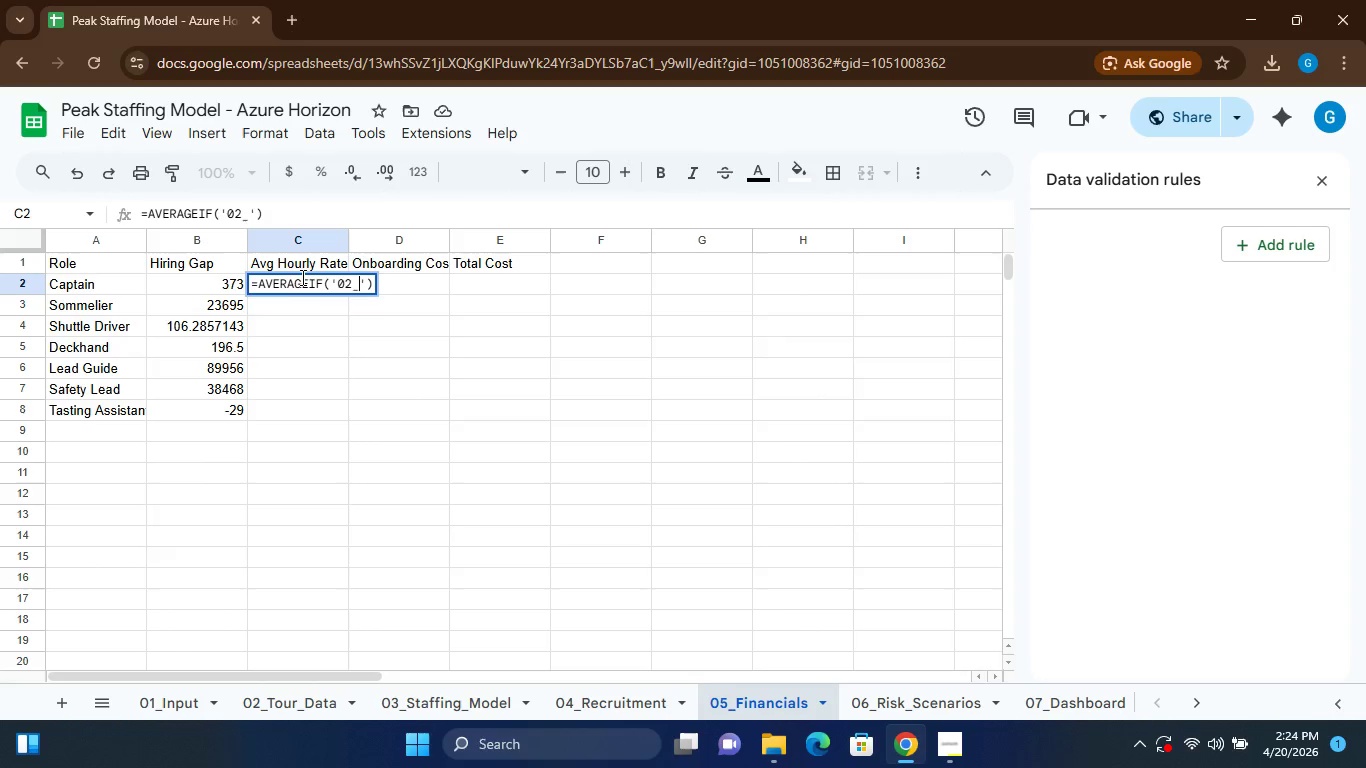 
type(tOUR_dATA)
 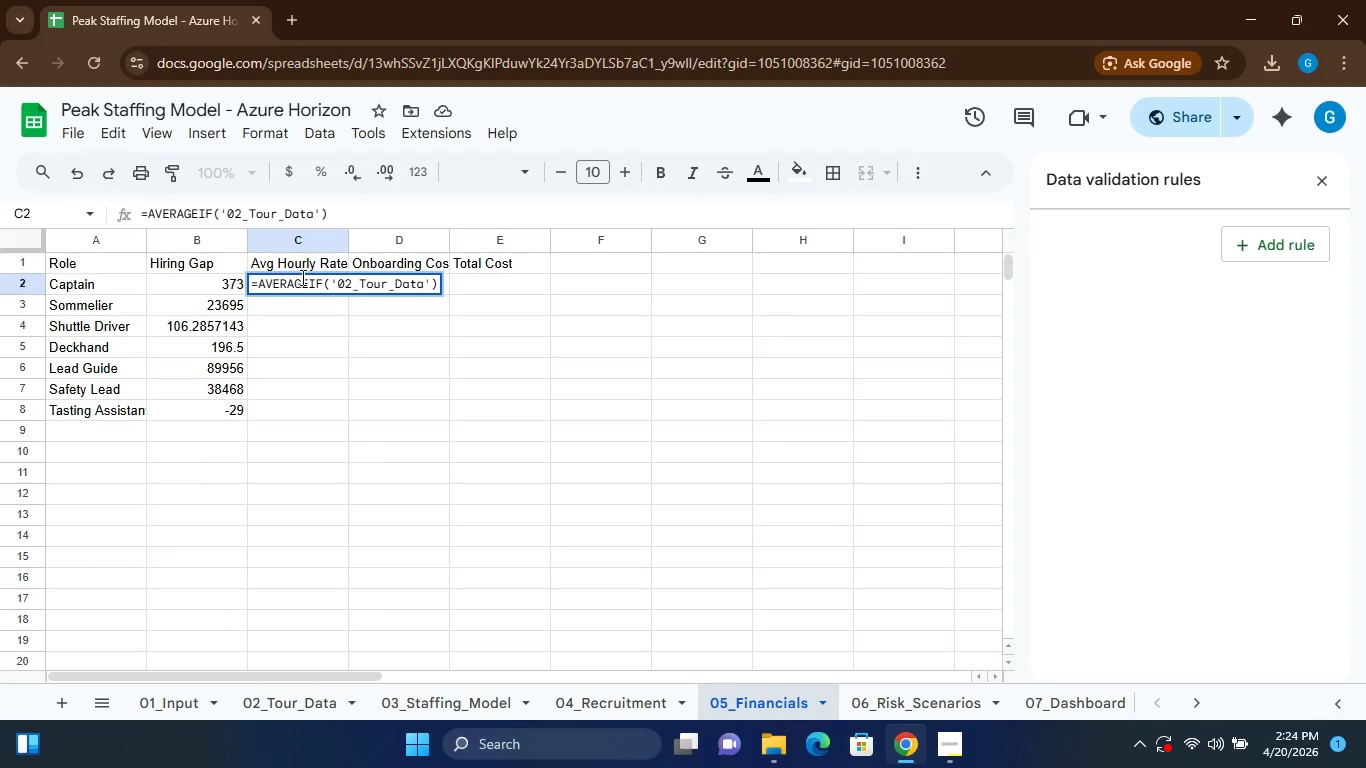 
left_click([431, 280])
 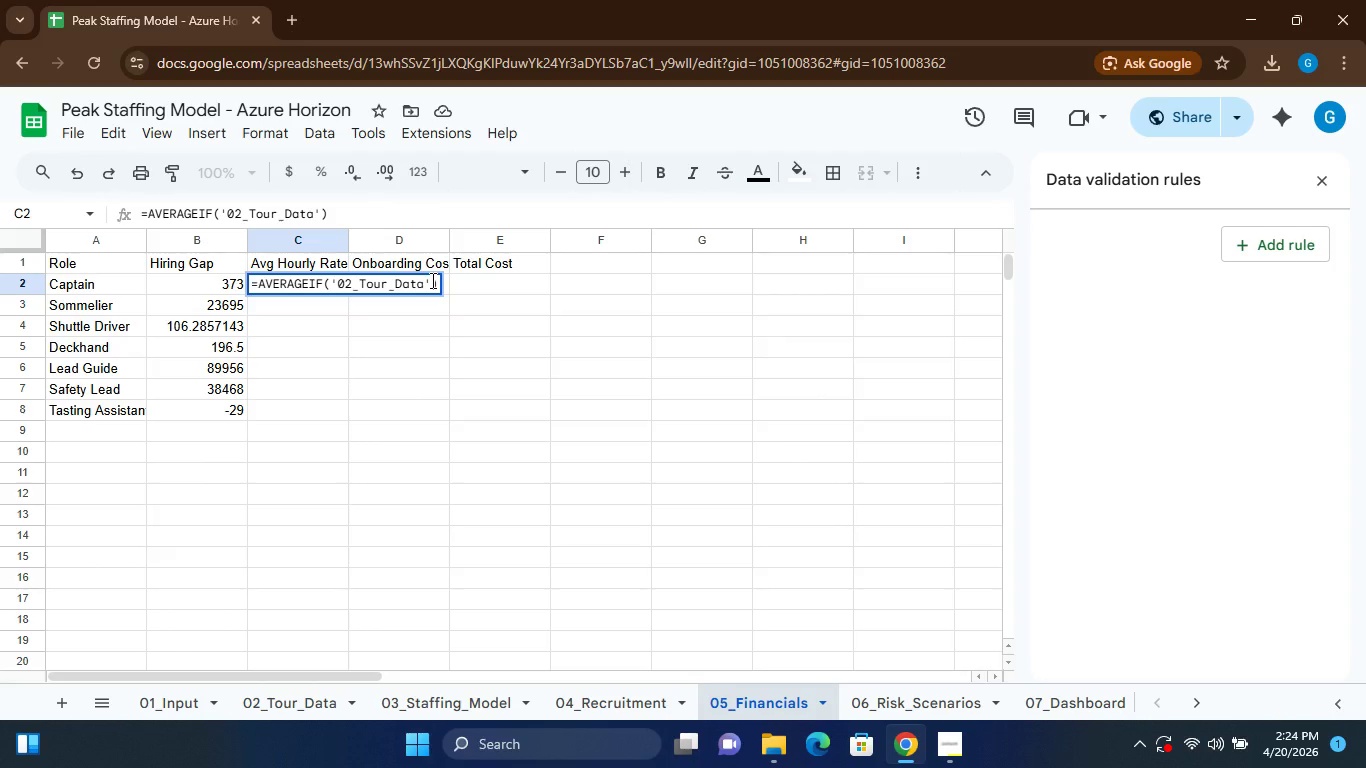 
type(!d)
 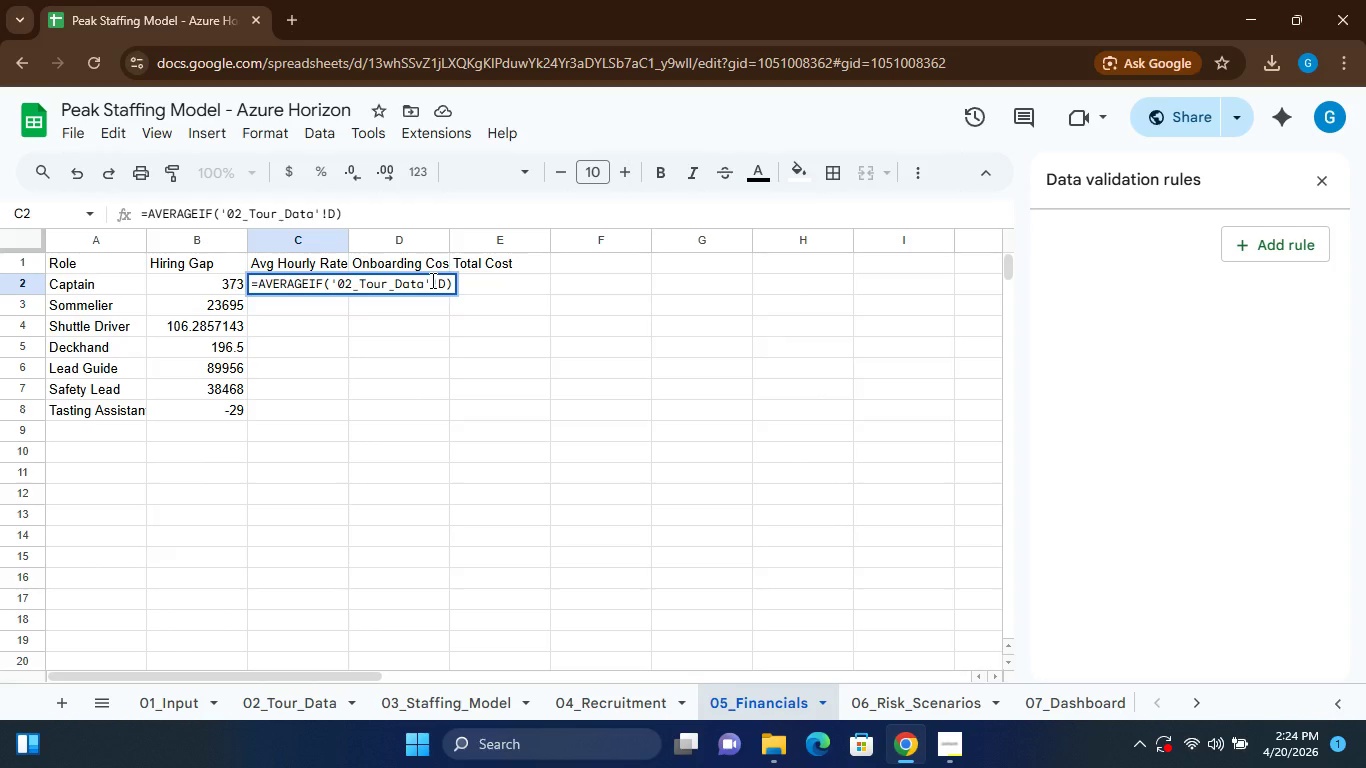 
key(Shift+Semicolon)
 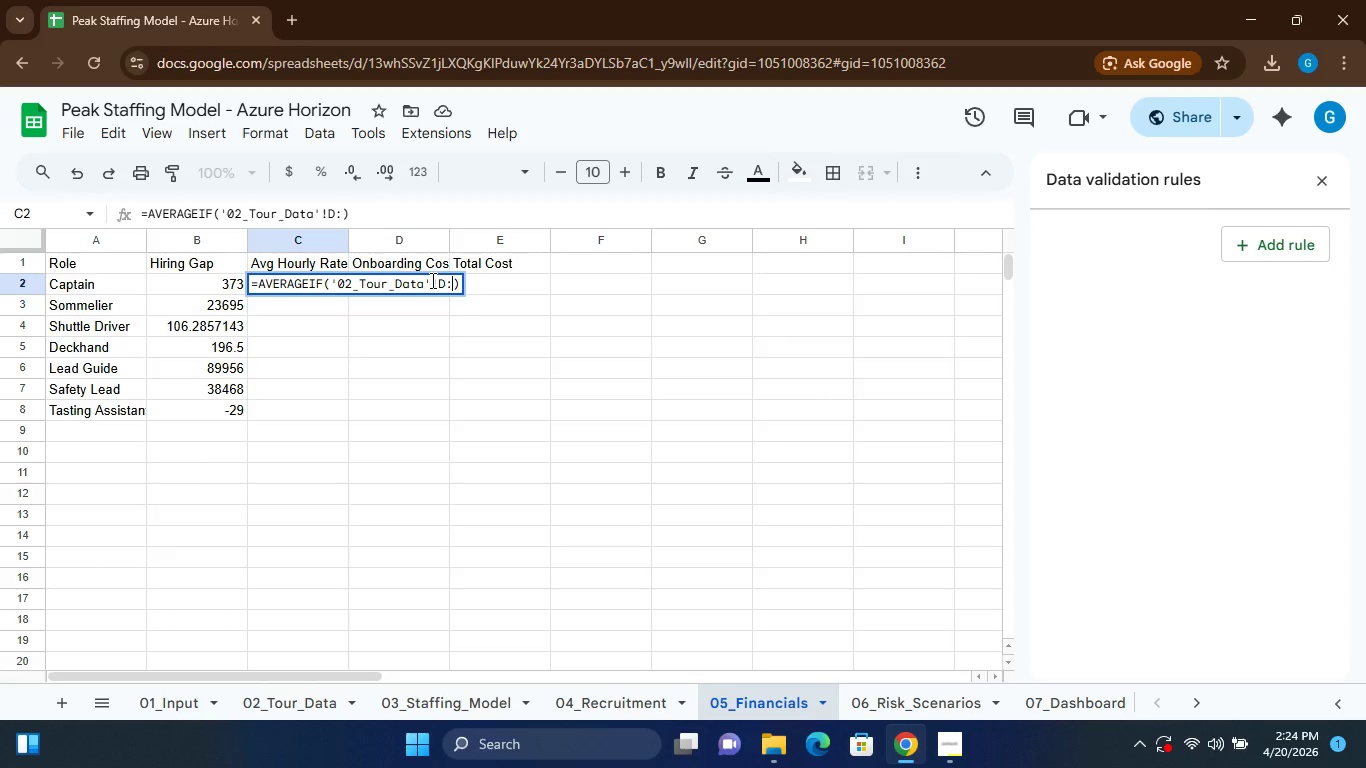 
key(D)
 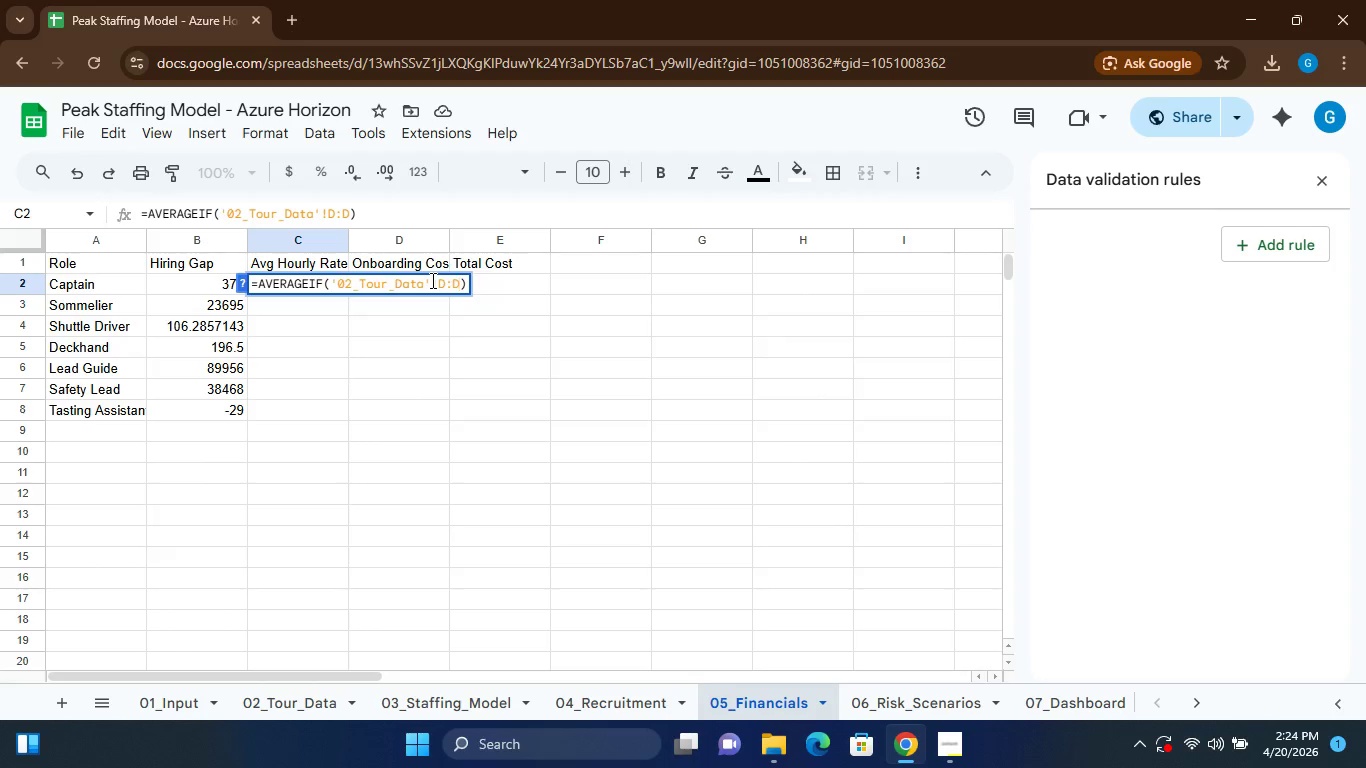 
type(, a2, ;;)
key(Backspace)
key(Backspace)
type('')
 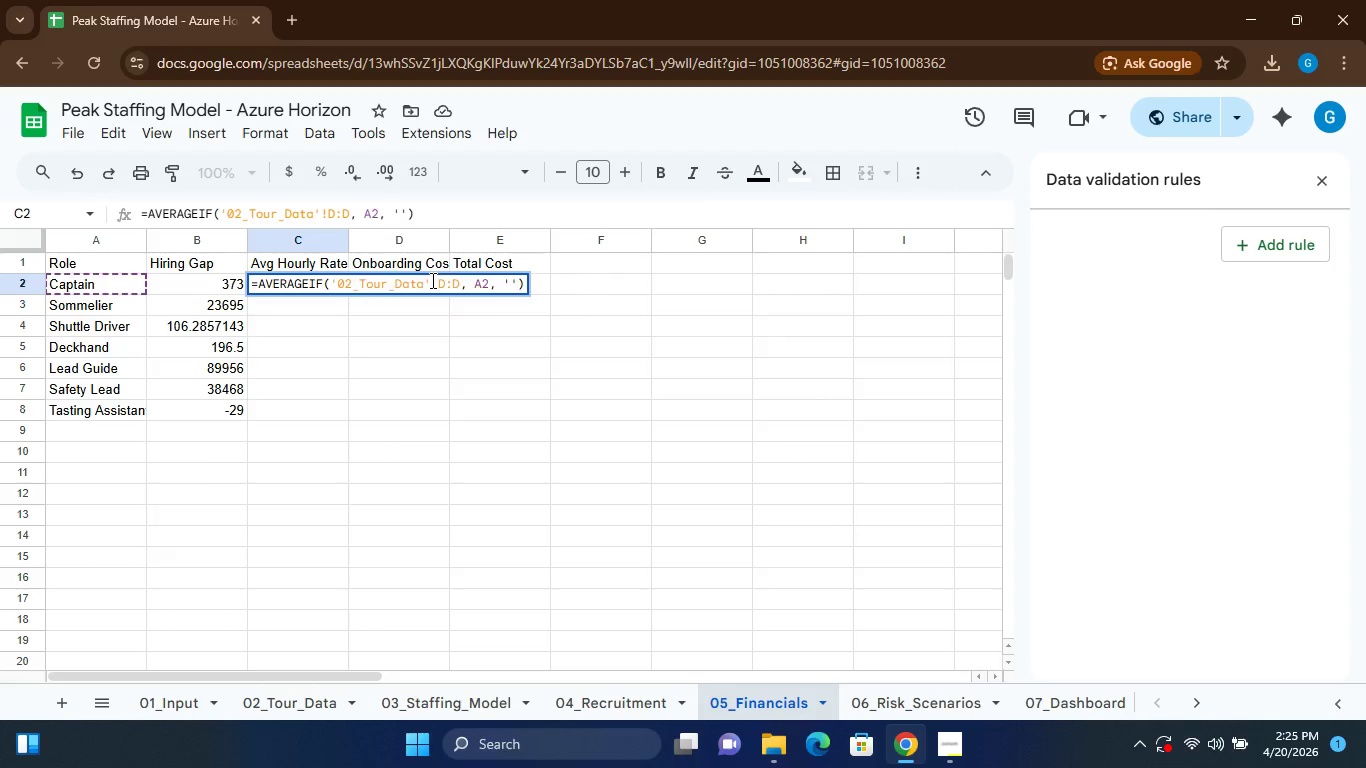 
key(ArrowLeft)
 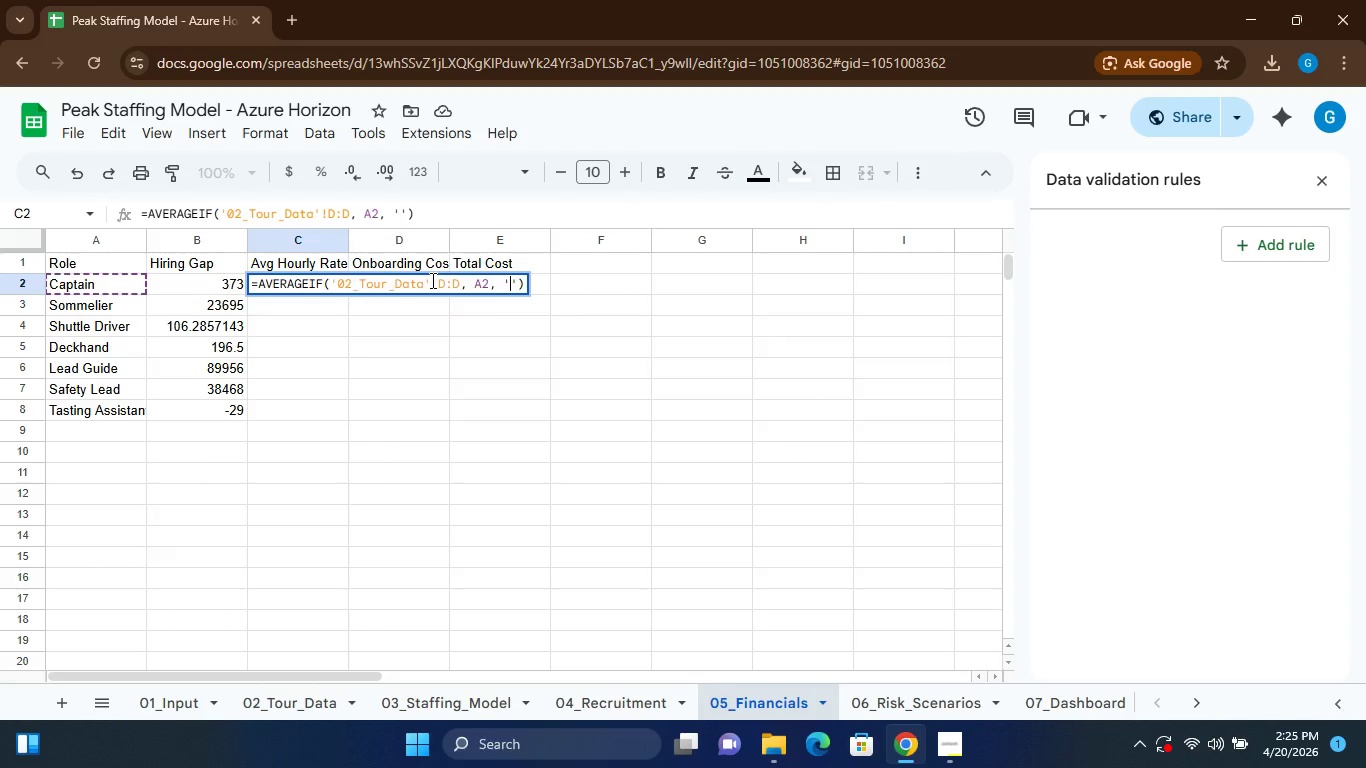 
type(02-tour-)
key(Backspace)
key(Backspace)
key(Backspace)
key(Backspace)
key(Backspace)
type(tOUR_dATA)
 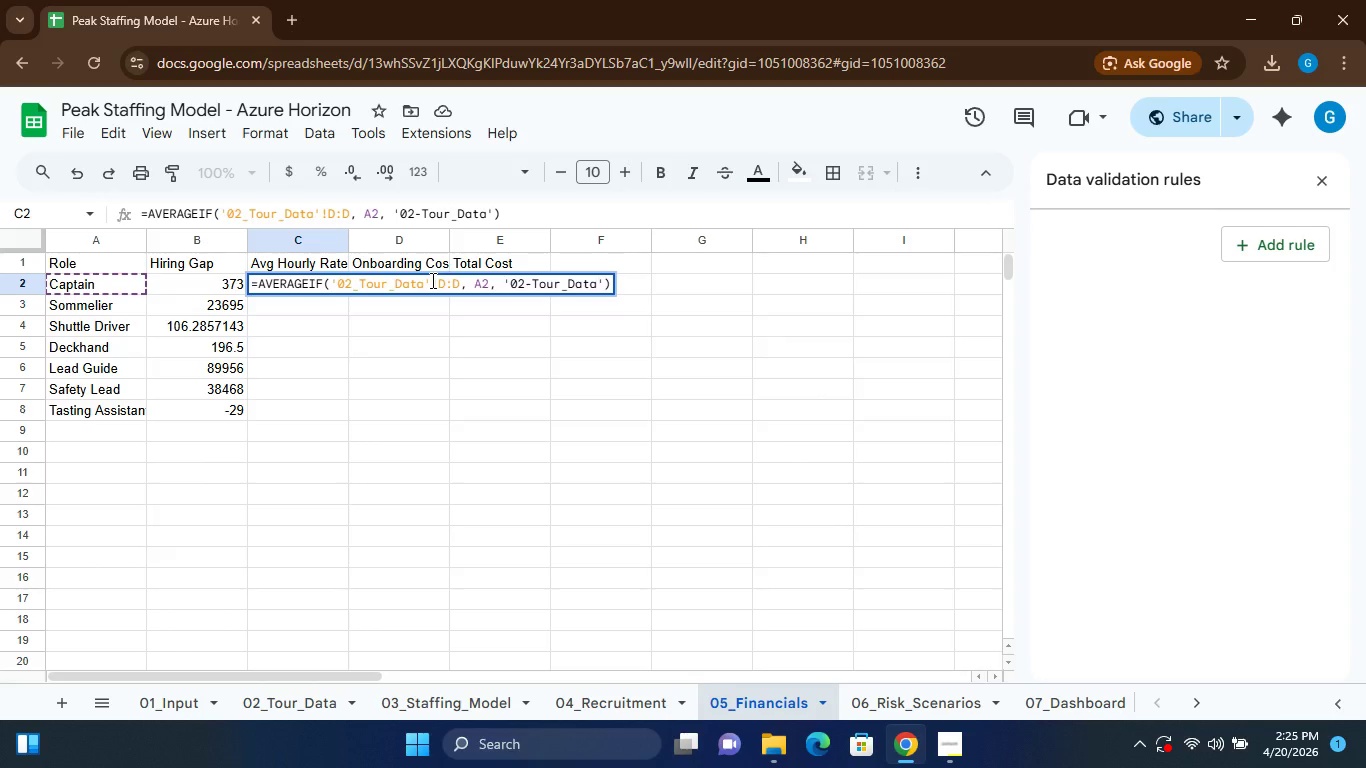 
hold_key(key=CapsLock, duration=0.39)
 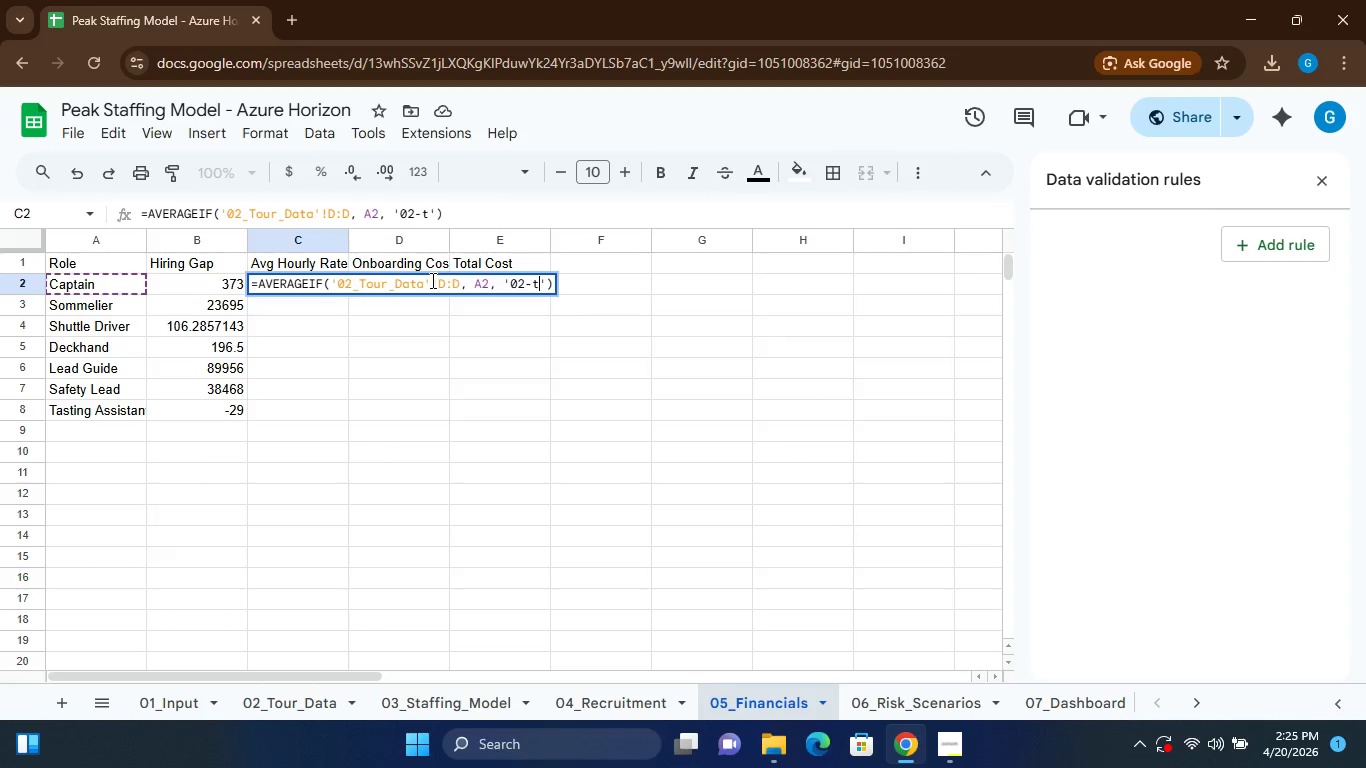 
hold_key(key=CapsLock, duration=1.81)
 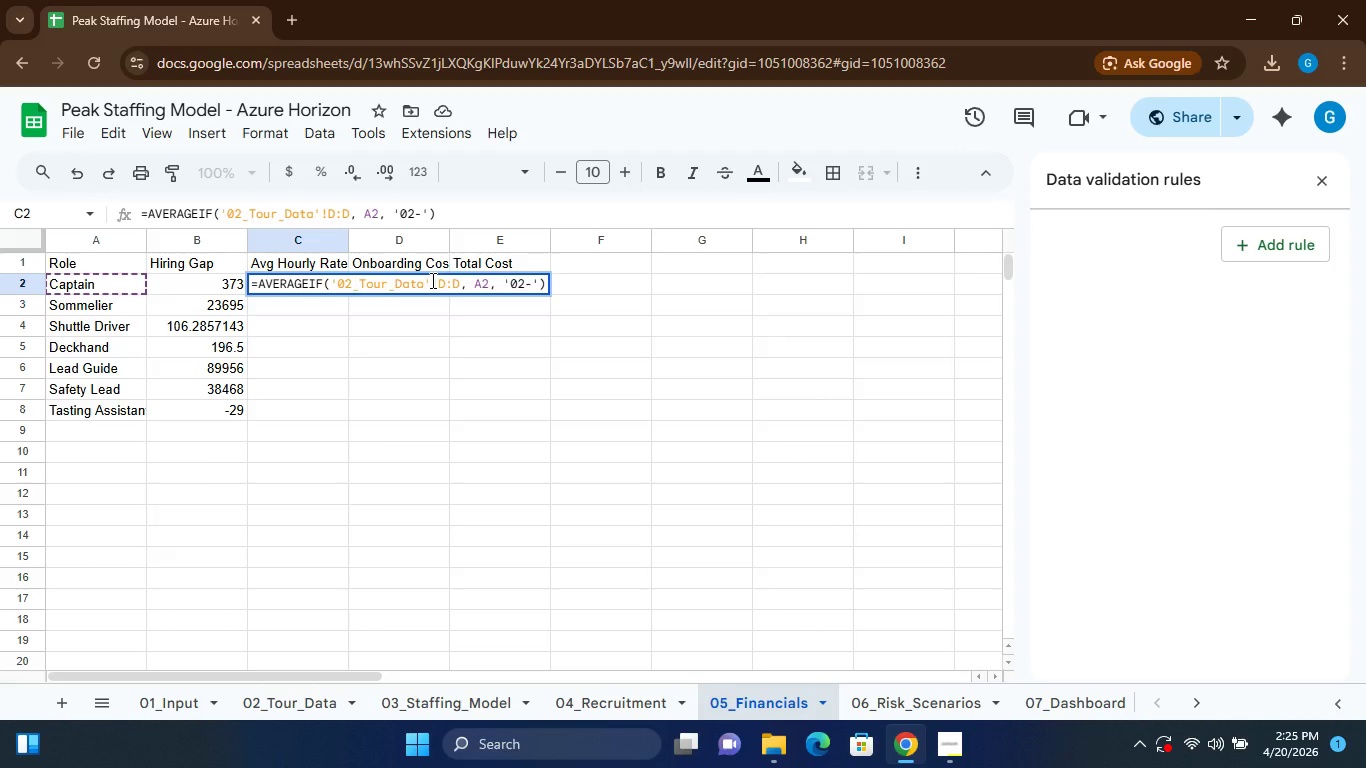 
left_click([603, 278])
 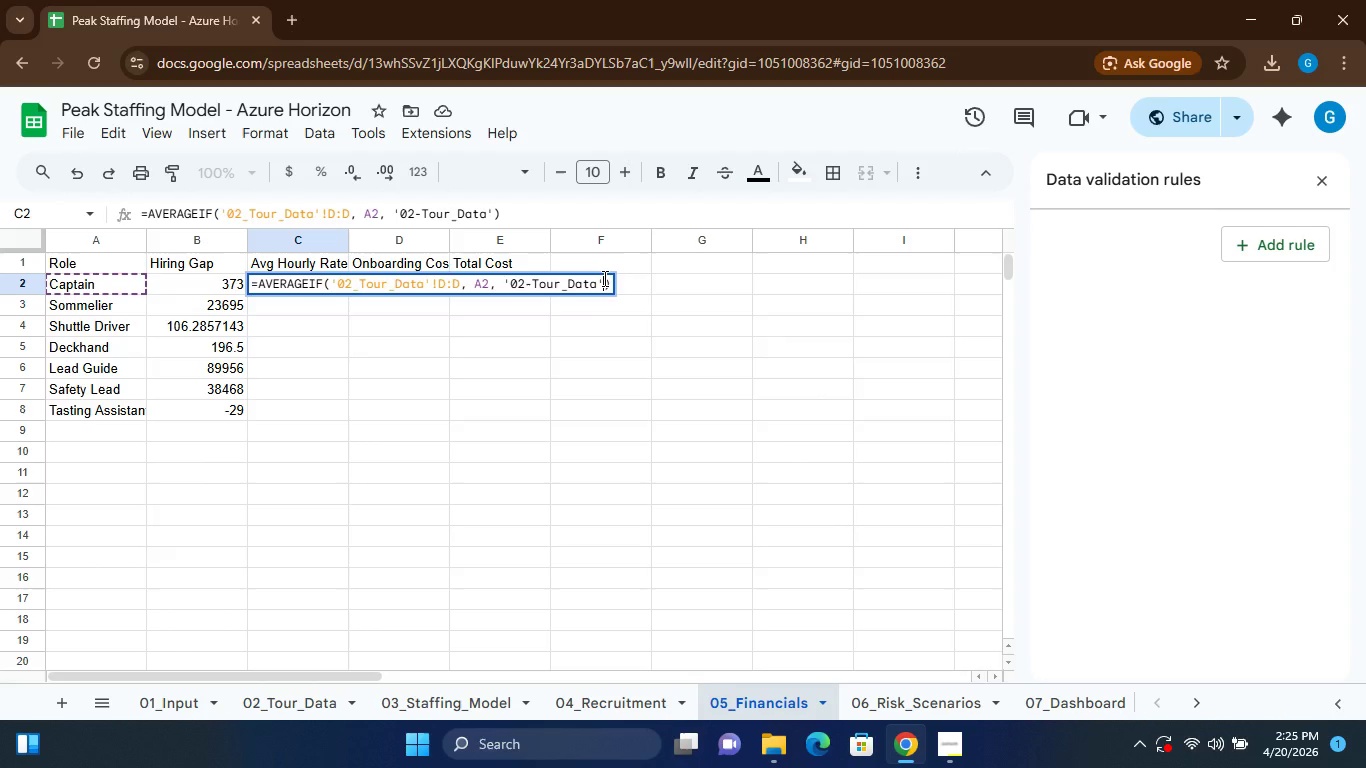 
type(!h:h)
 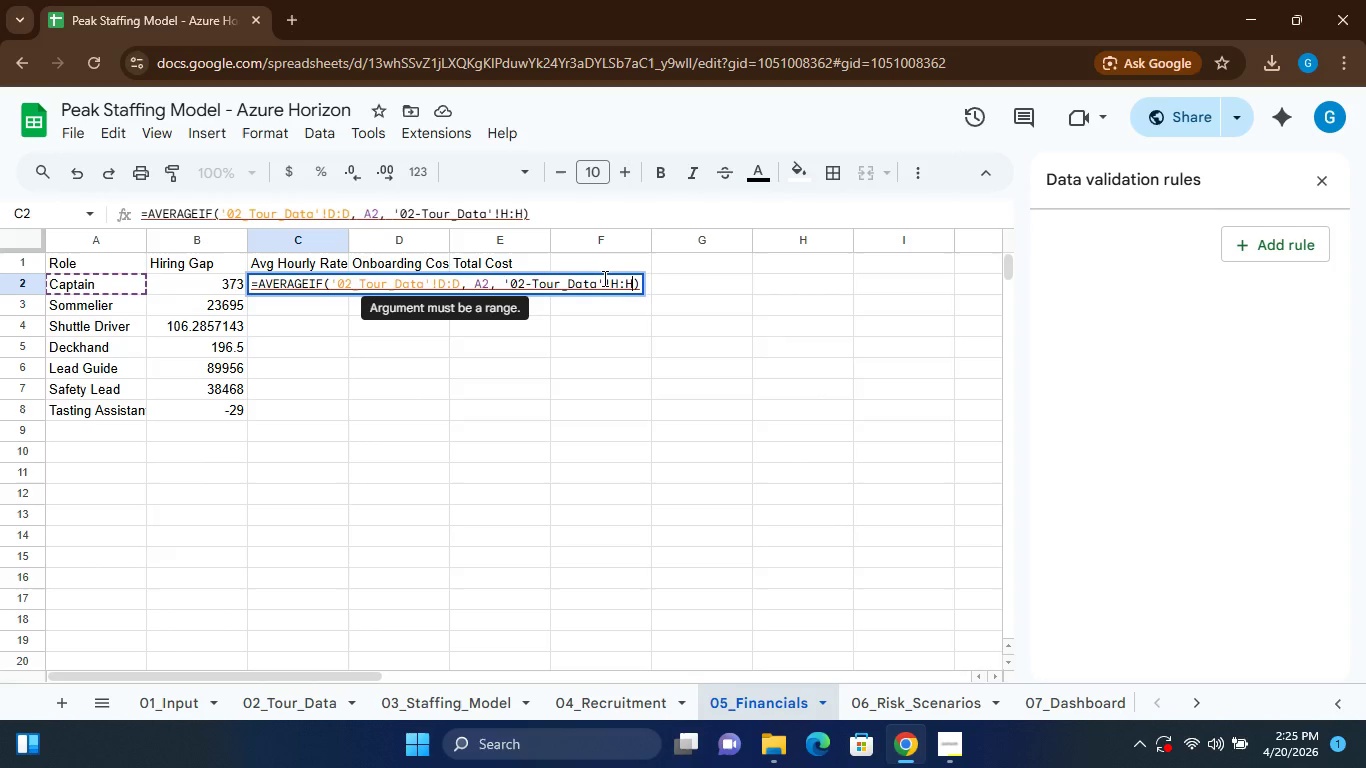 
wait(32.86)
 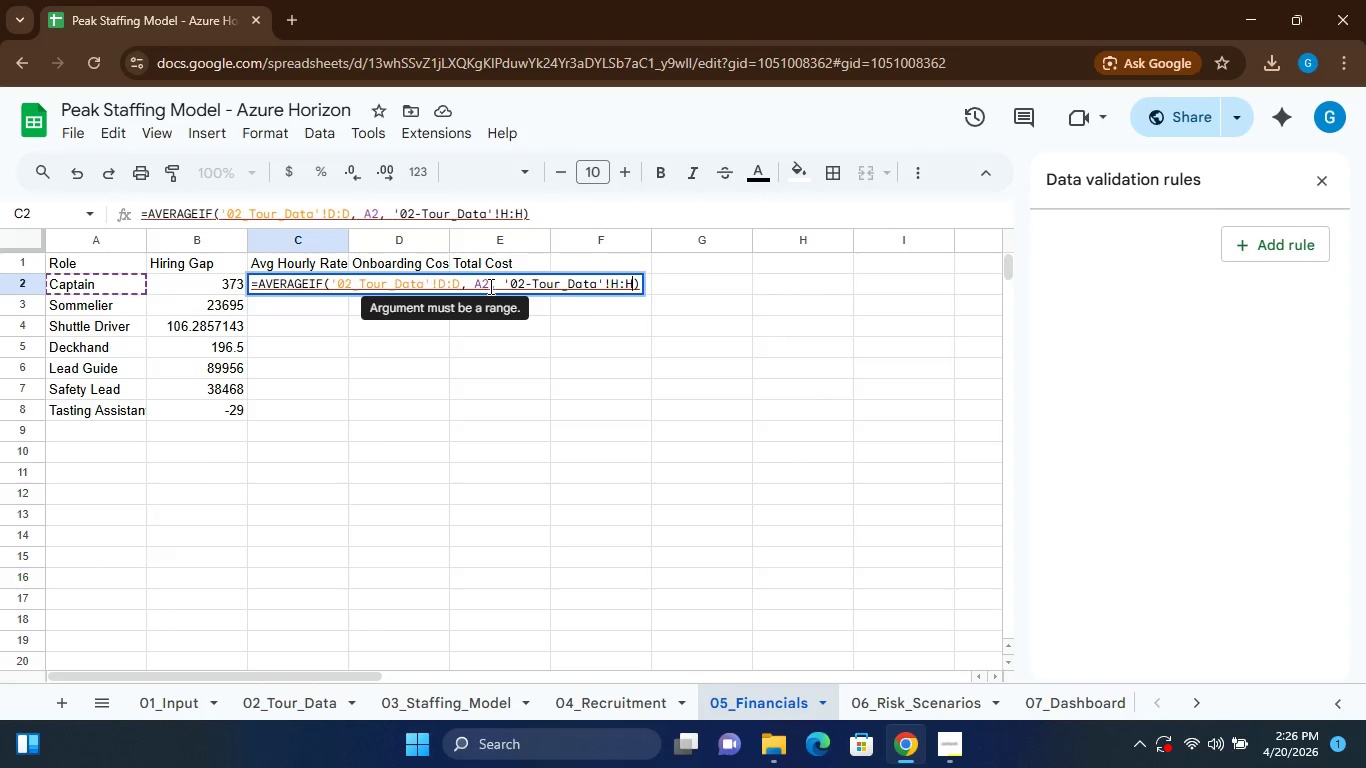 
left_click([531, 282])
 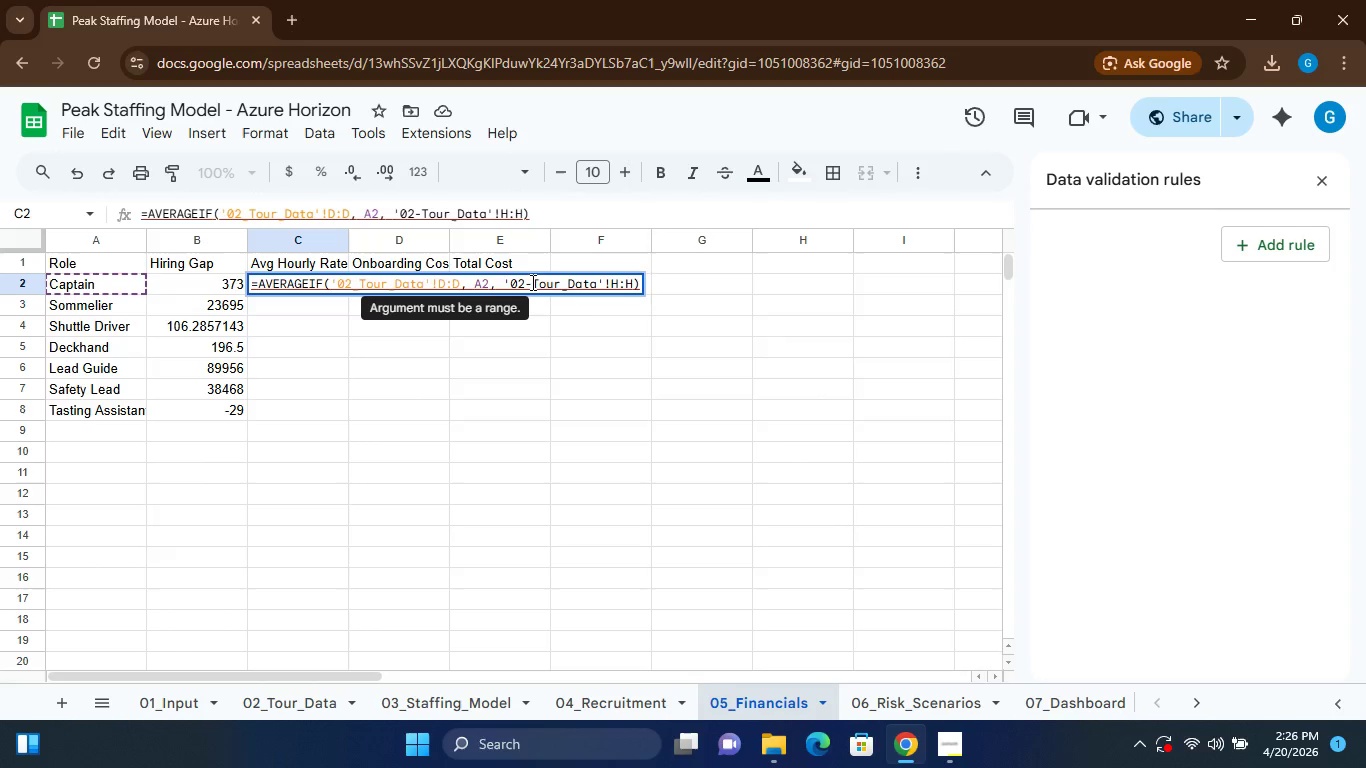 
key(Backspace)
 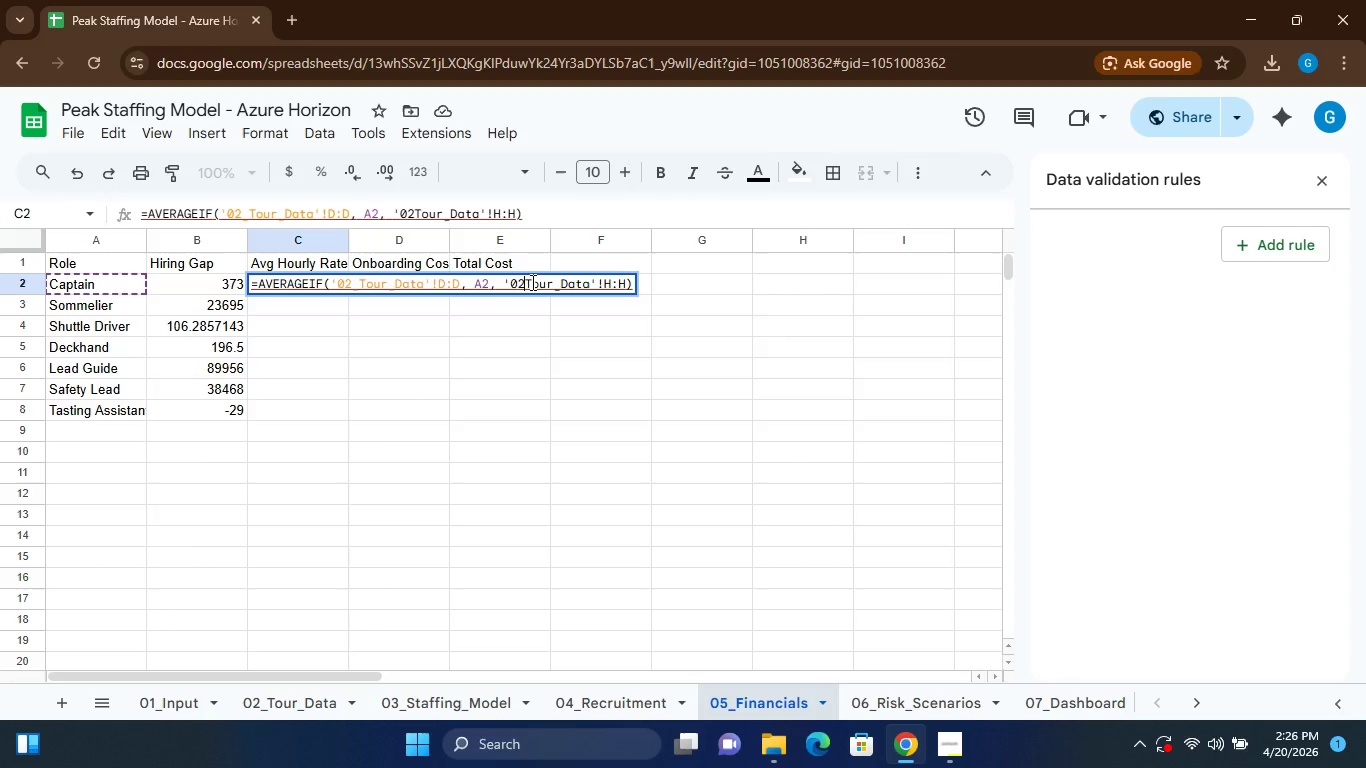 
key(Shift+Minus)
 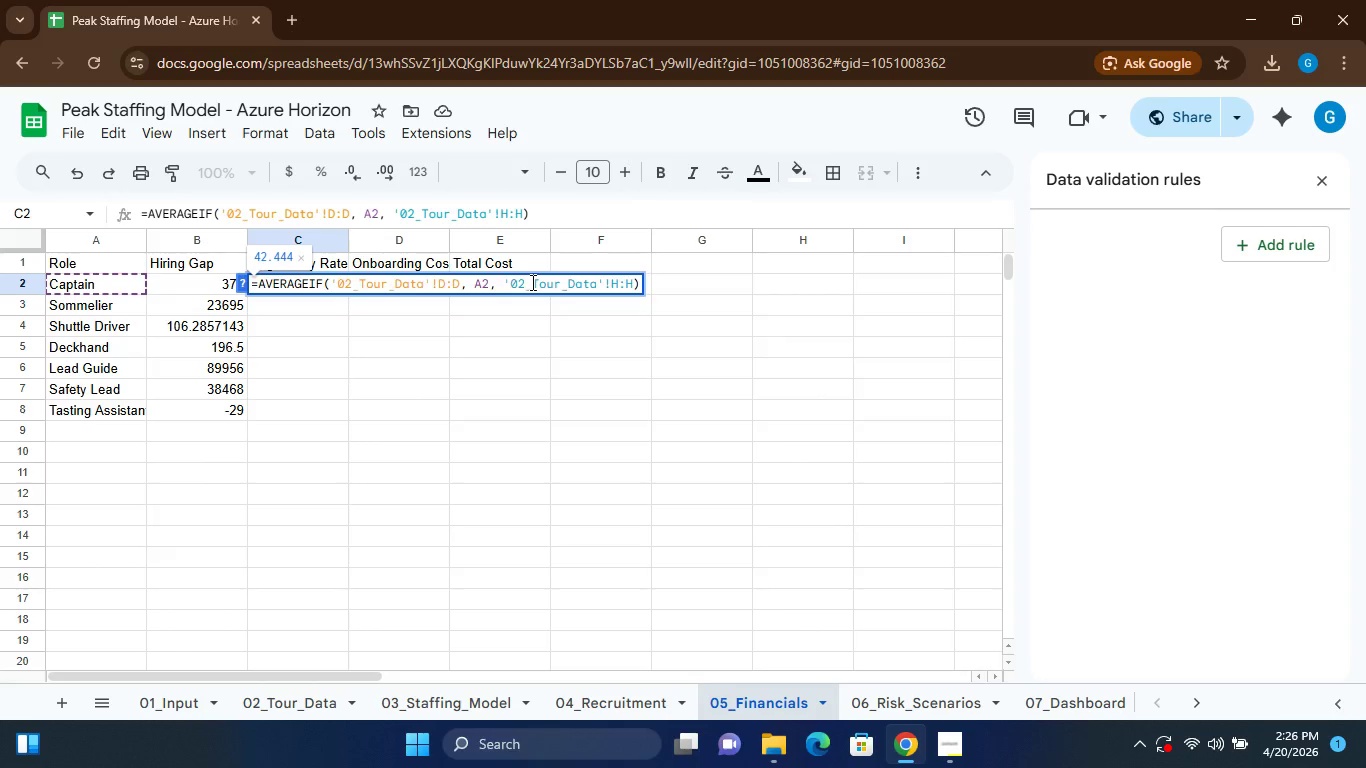 
key(Enter)
 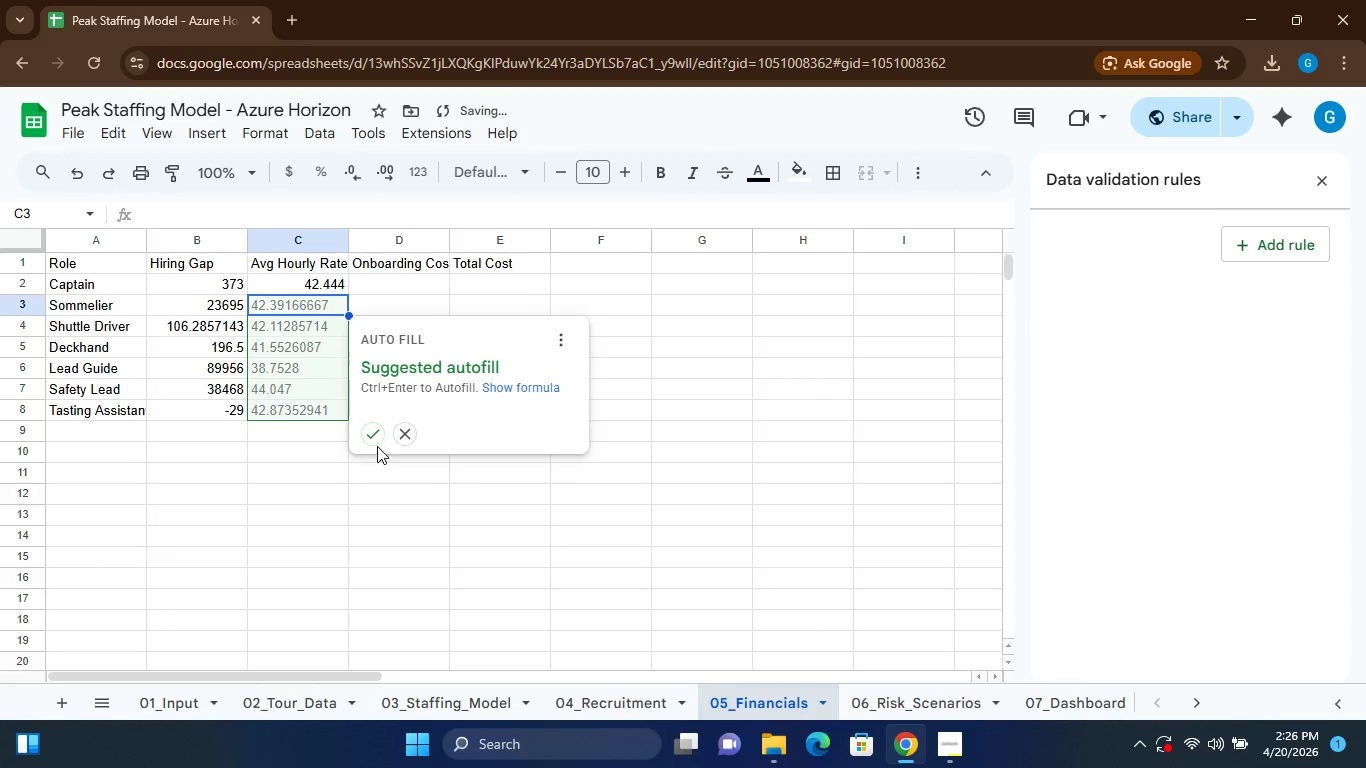 
left_click([377, 445])
 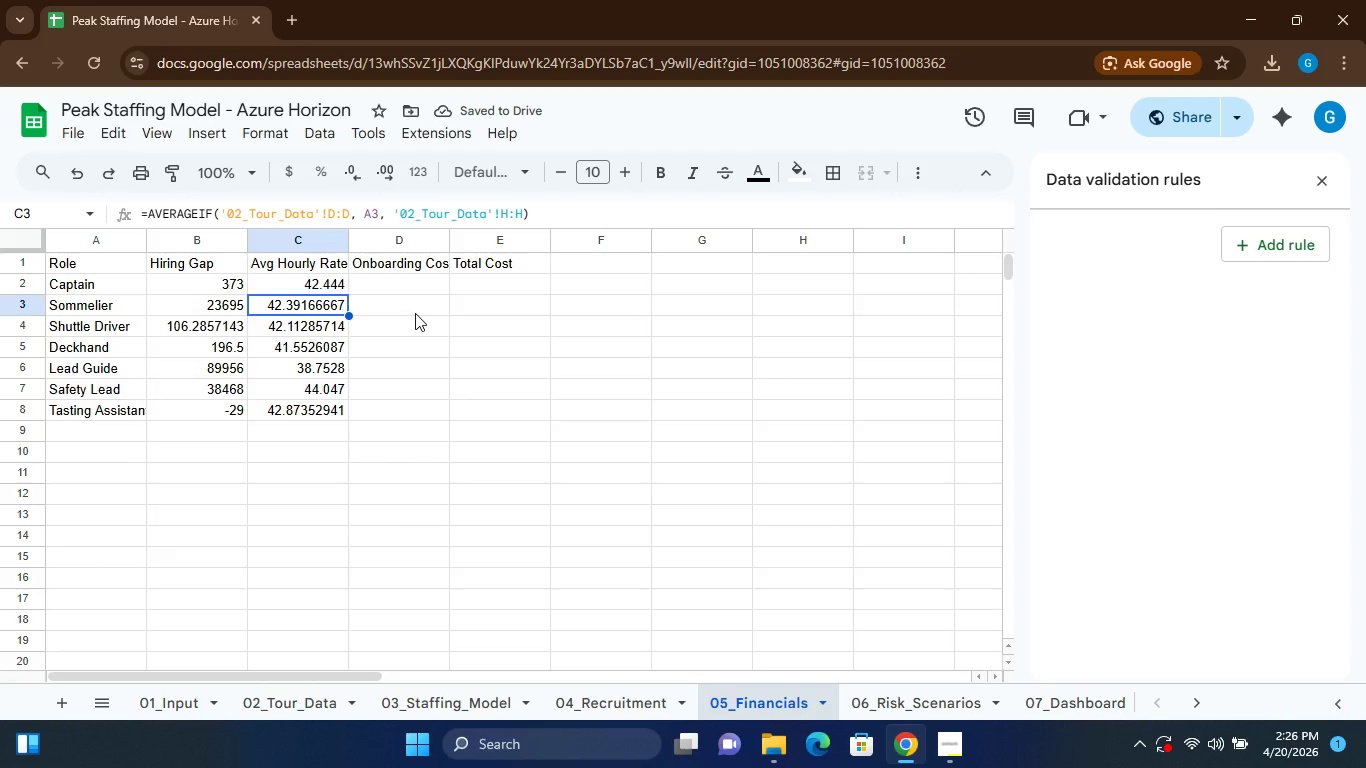 
left_click([381, 286])
 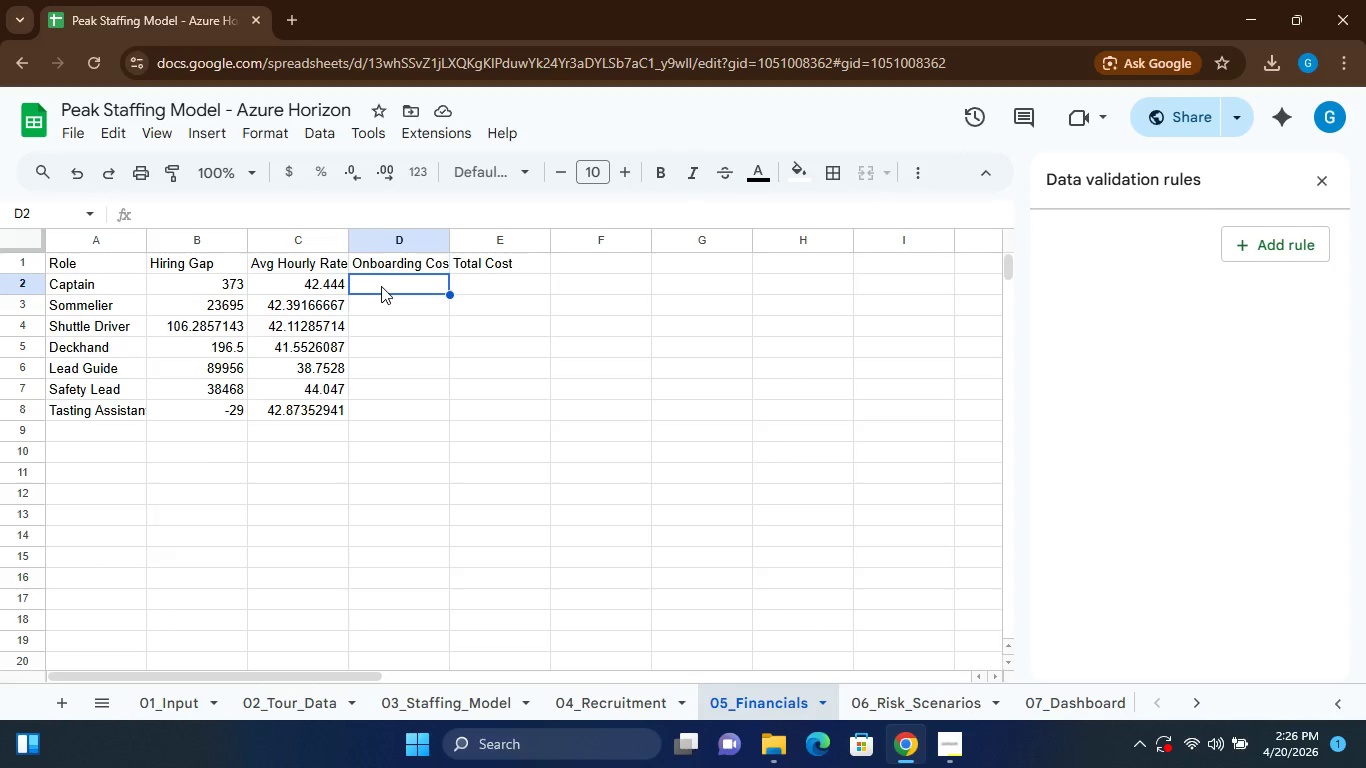 
wait(5.97)
 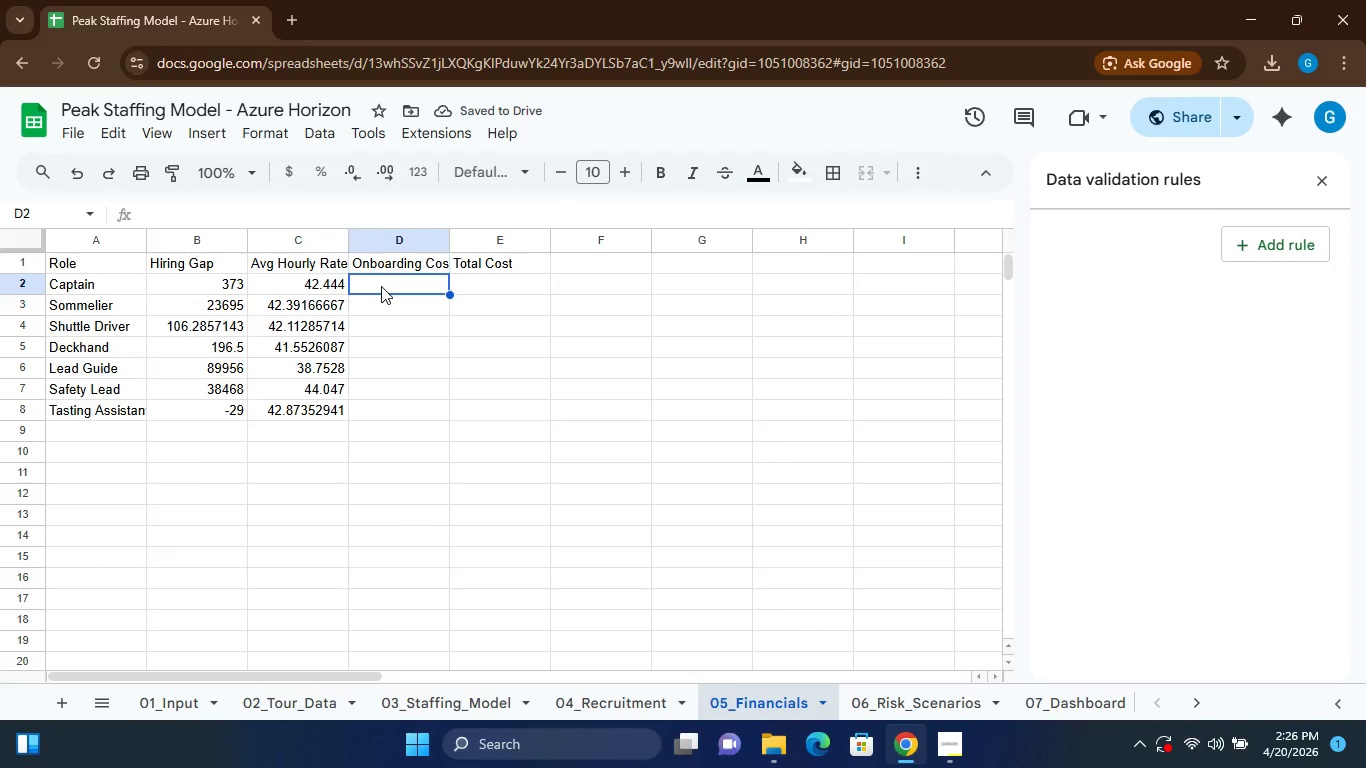 
type(=averageif())
 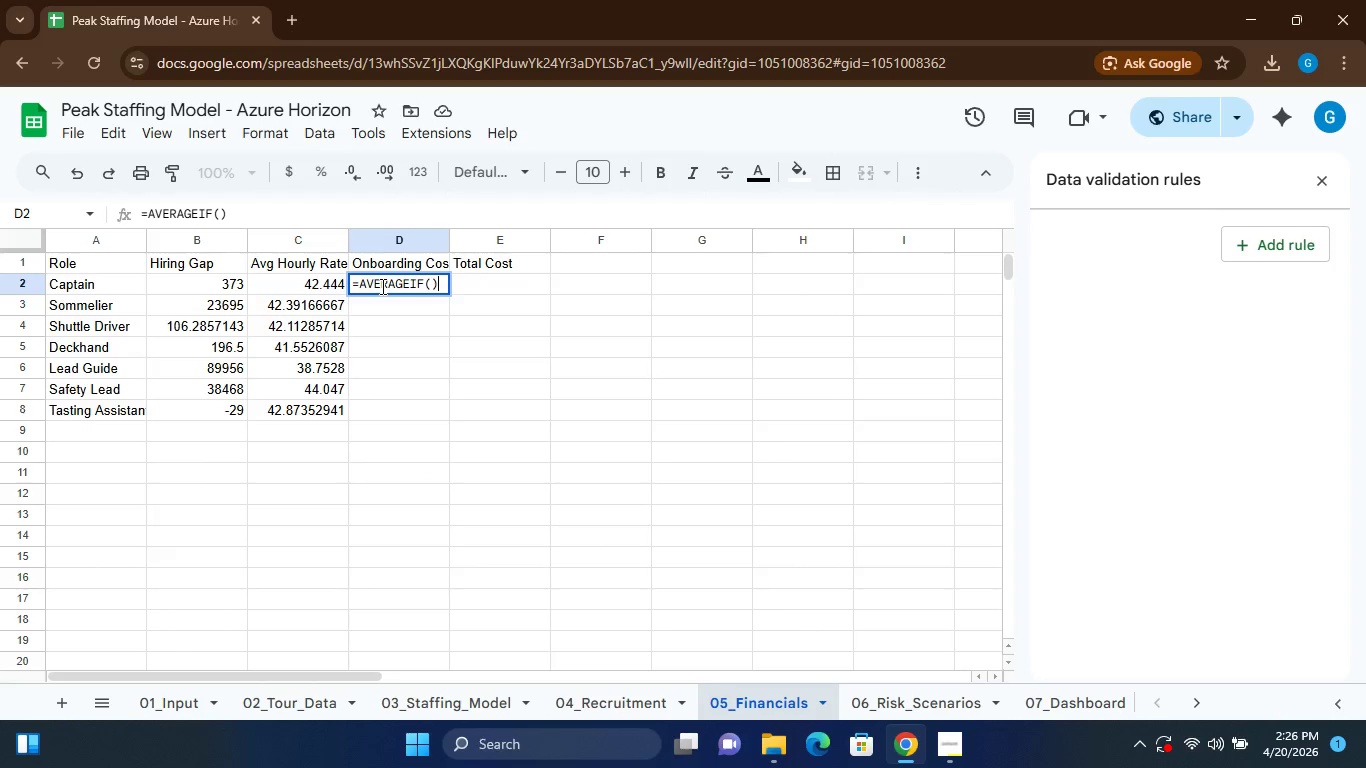 
key(ArrowLeft)
 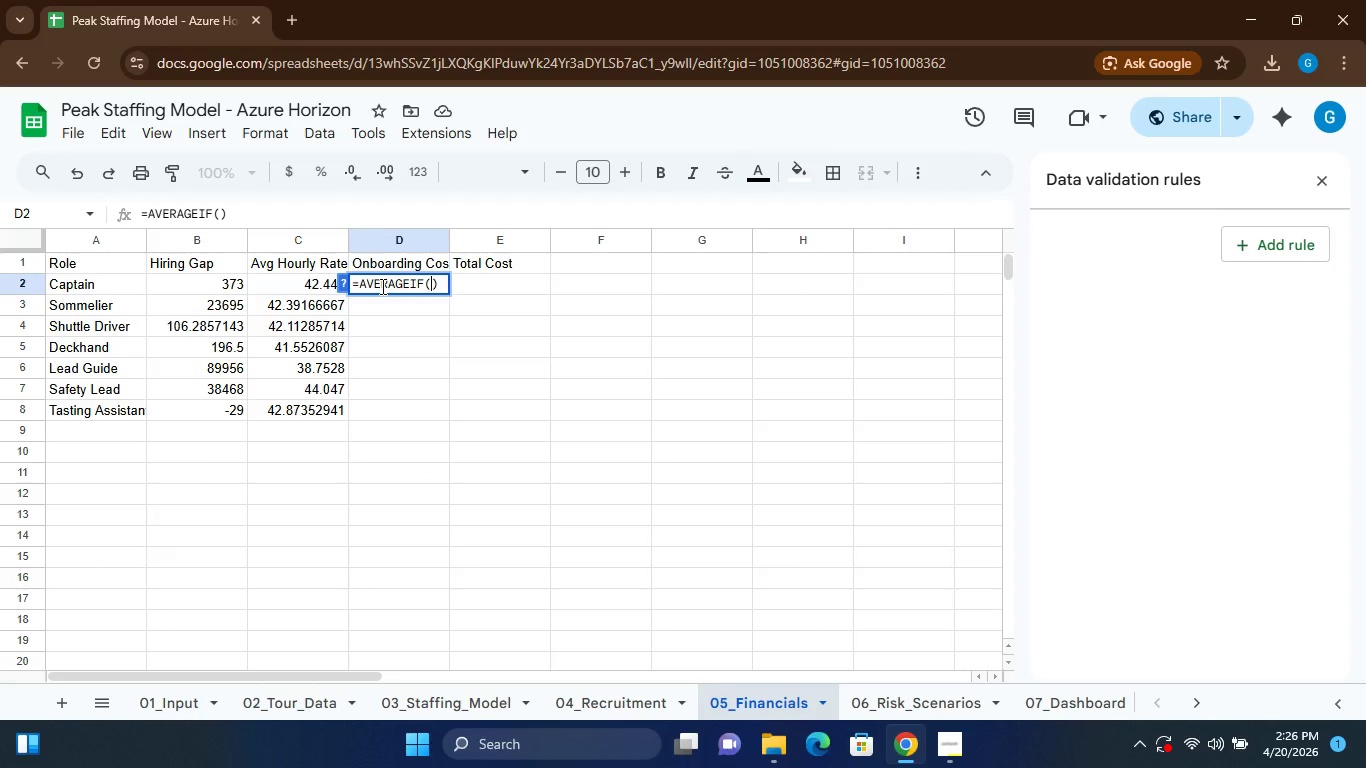 
key(Quote)
 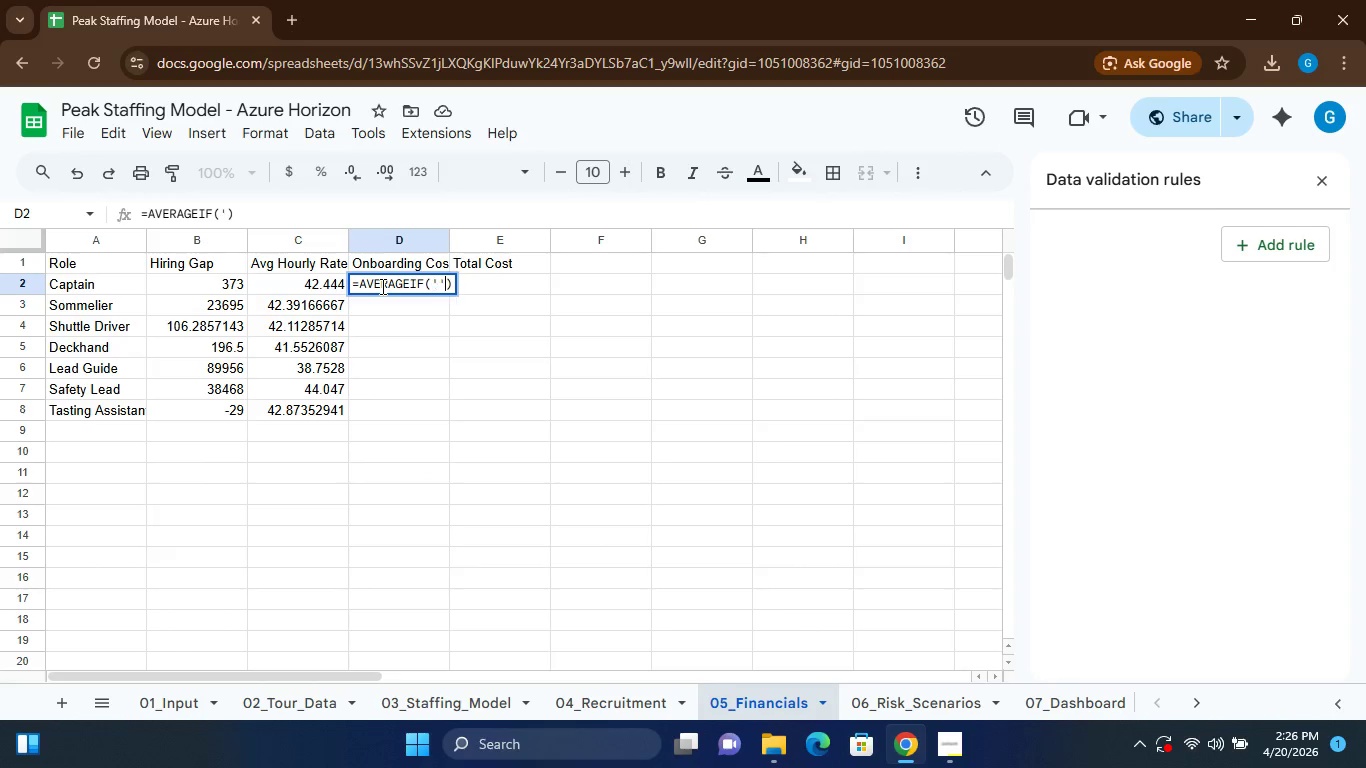 
key(Quote)
 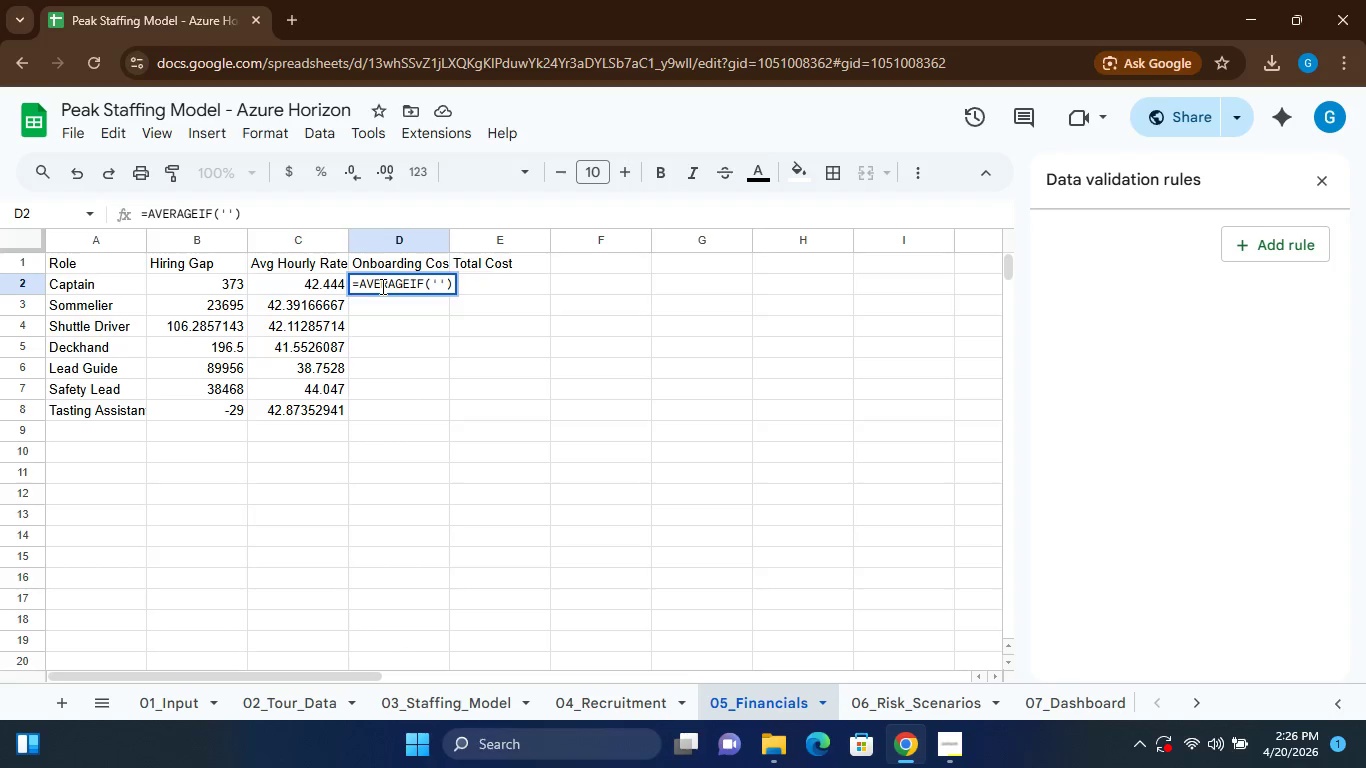 
key(ArrowLeft)
 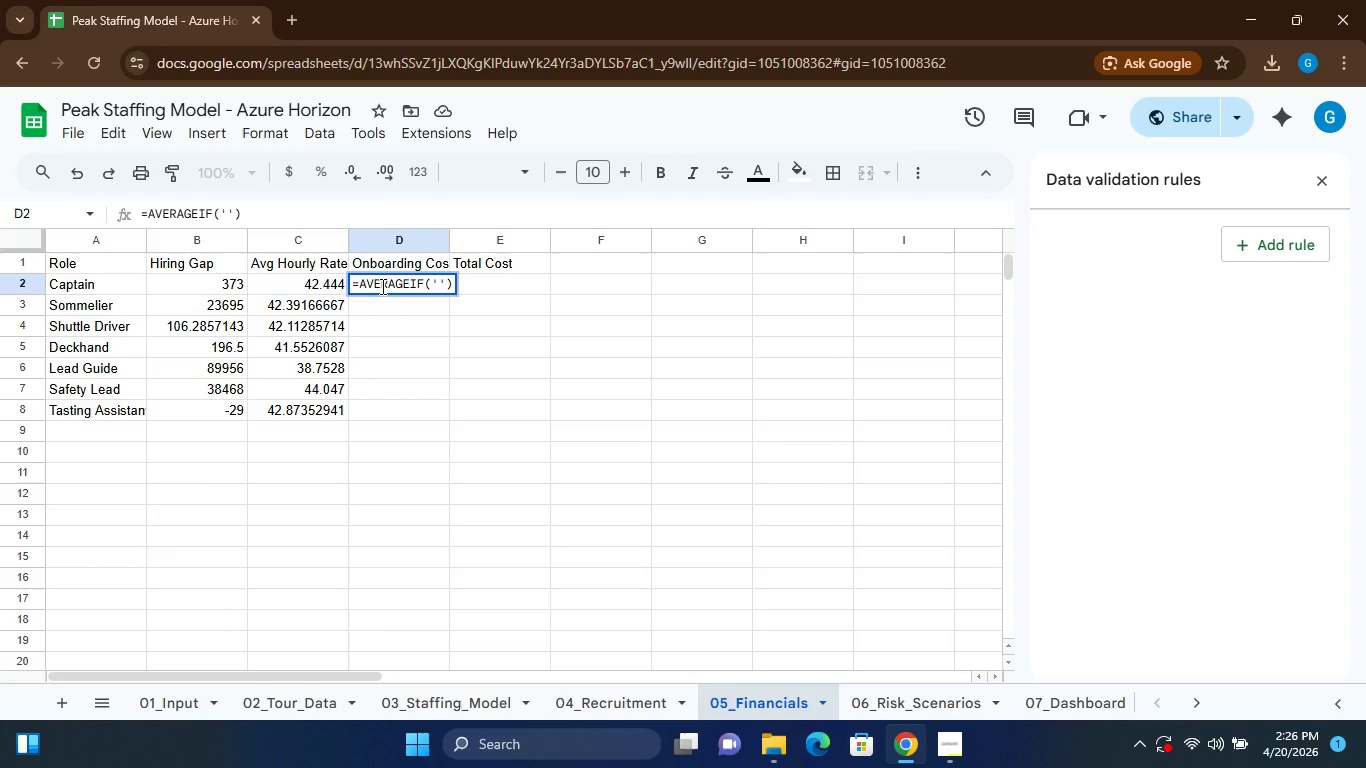 
type(02_tOUR_dATA)
 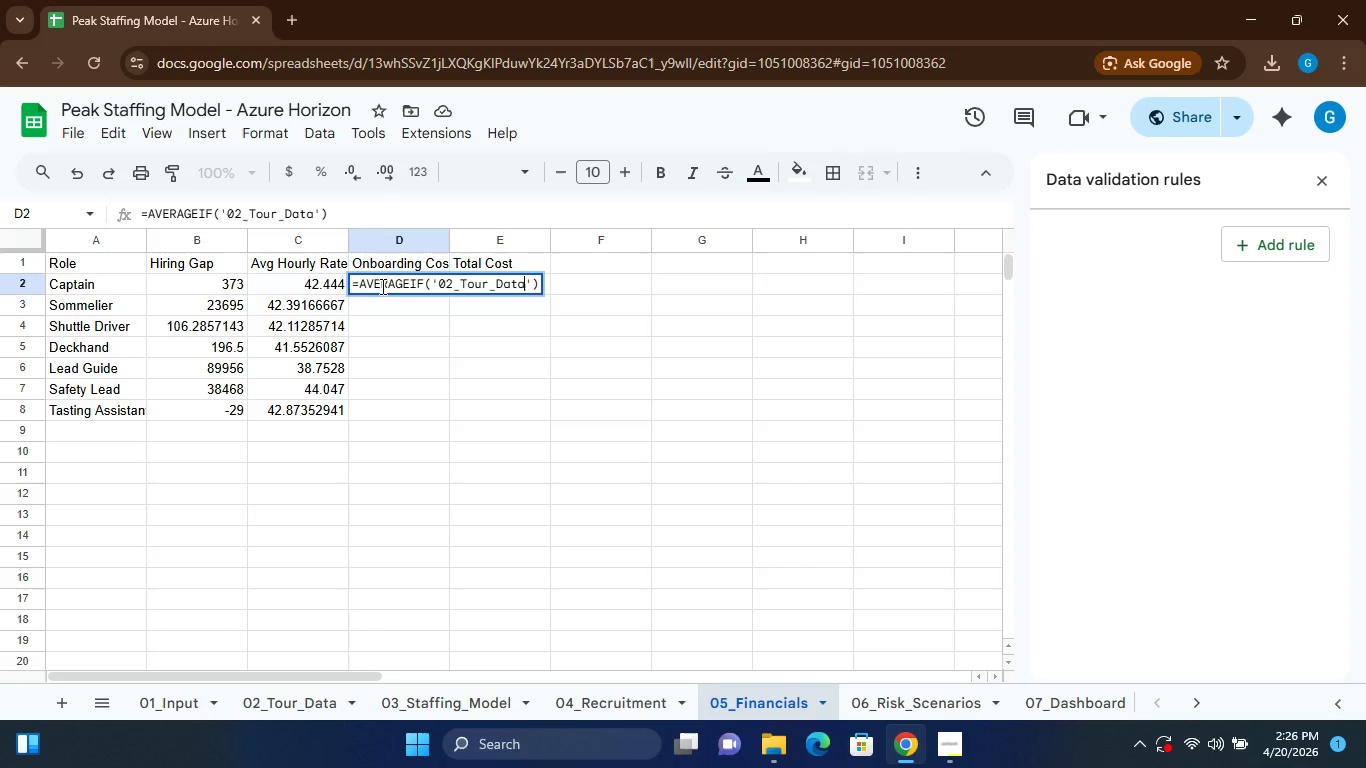 
left_click([532, 282])
 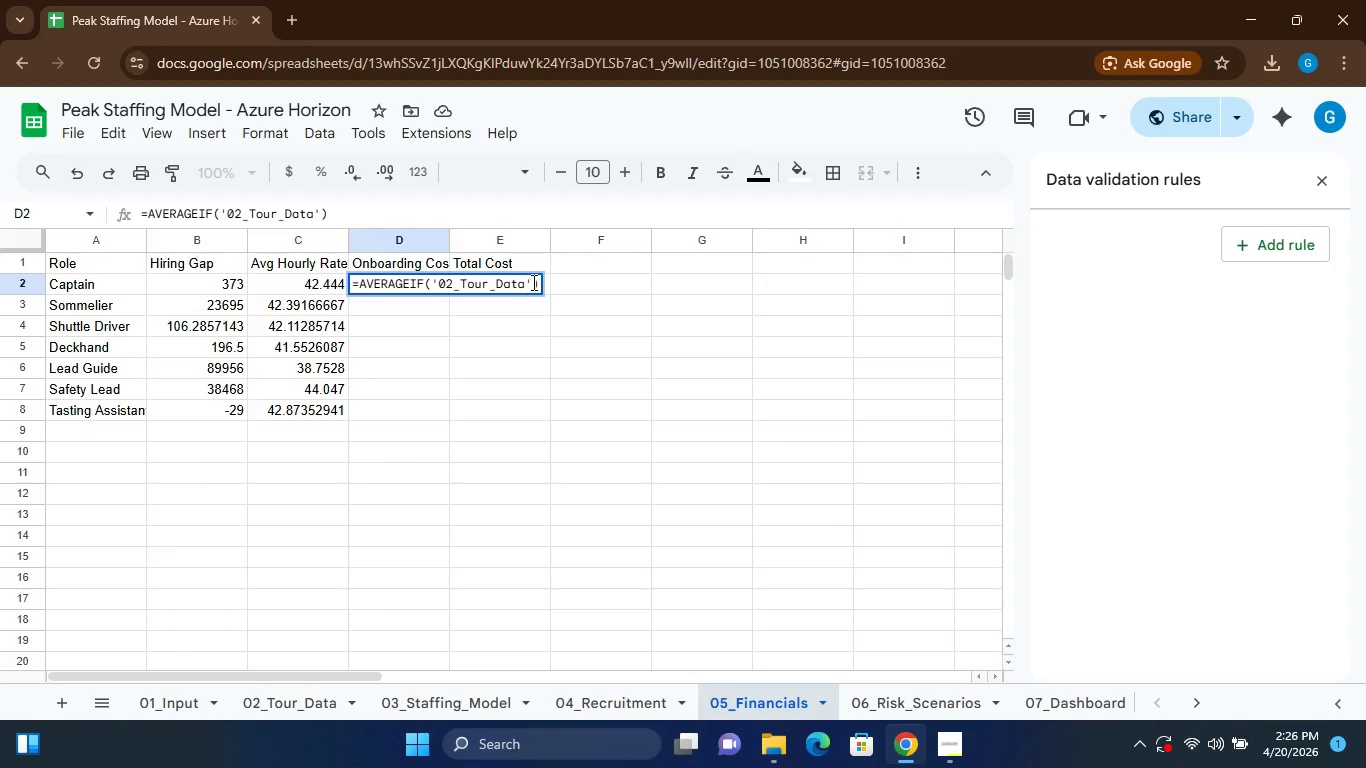 
type(!d:d, a2, '')
 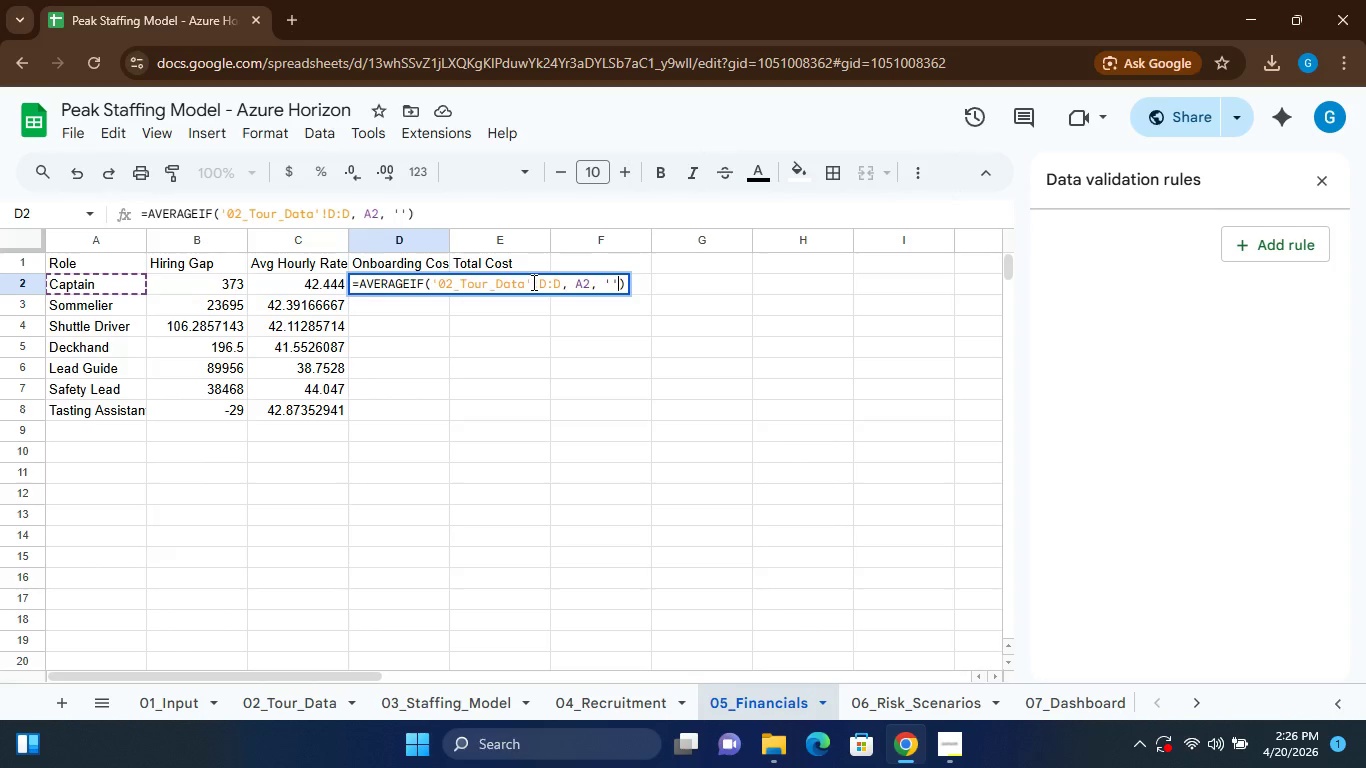 
key(ArrowLeft)
 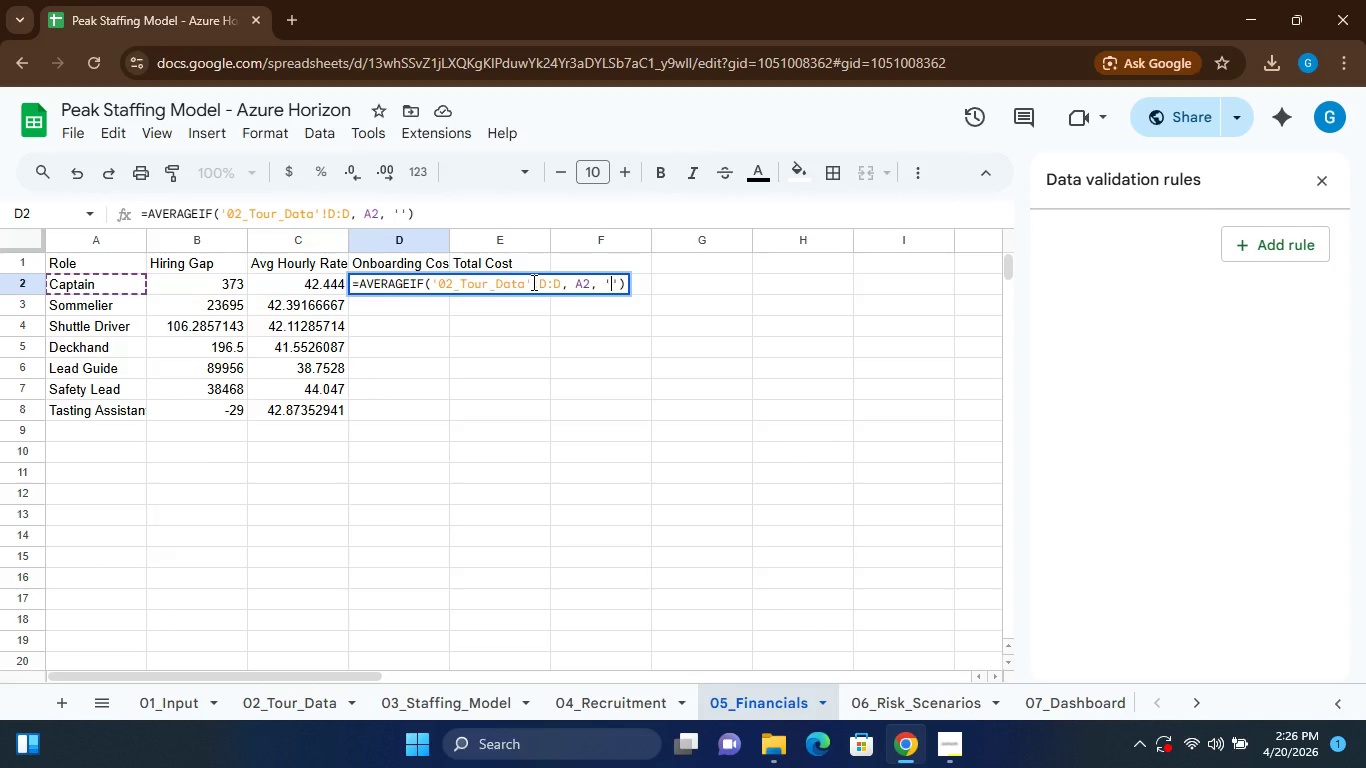 
type(02_tOUR_dATA)
 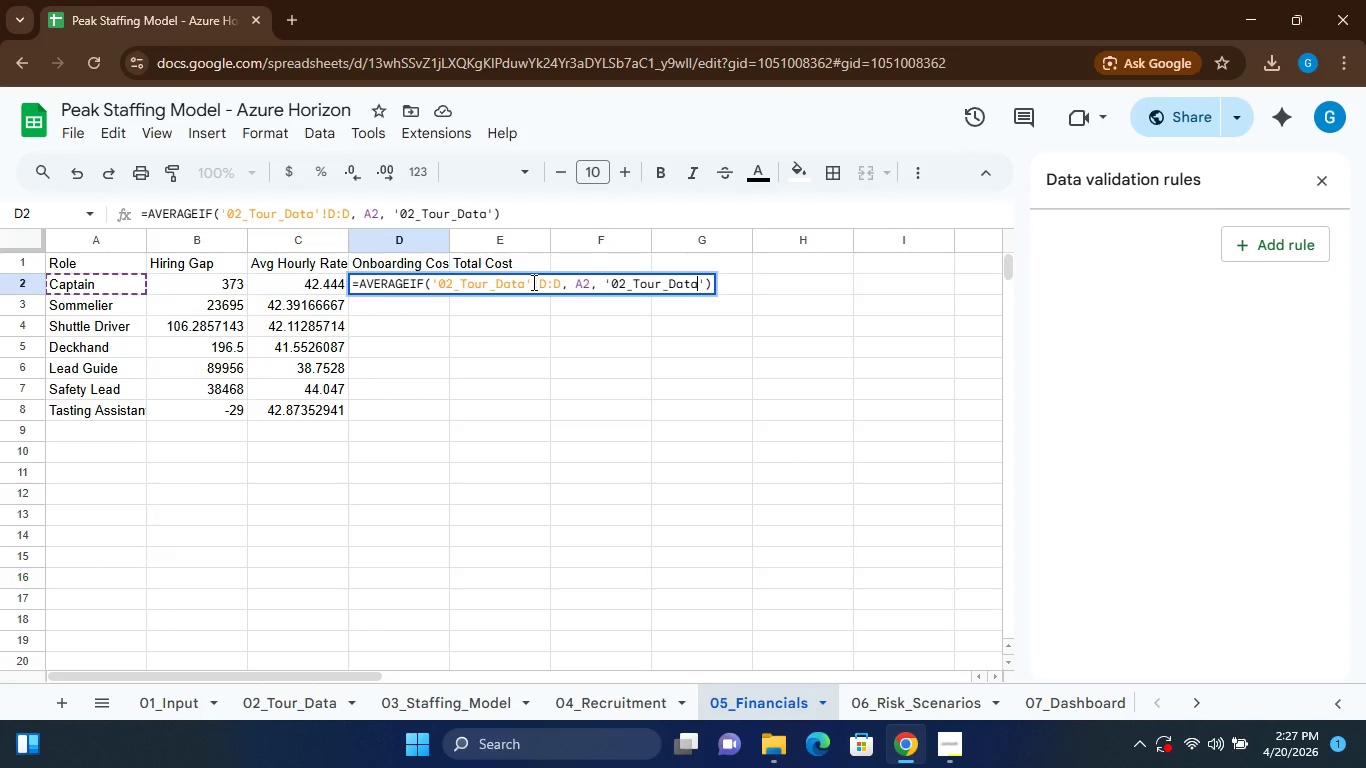 
left_click([707, 280])
 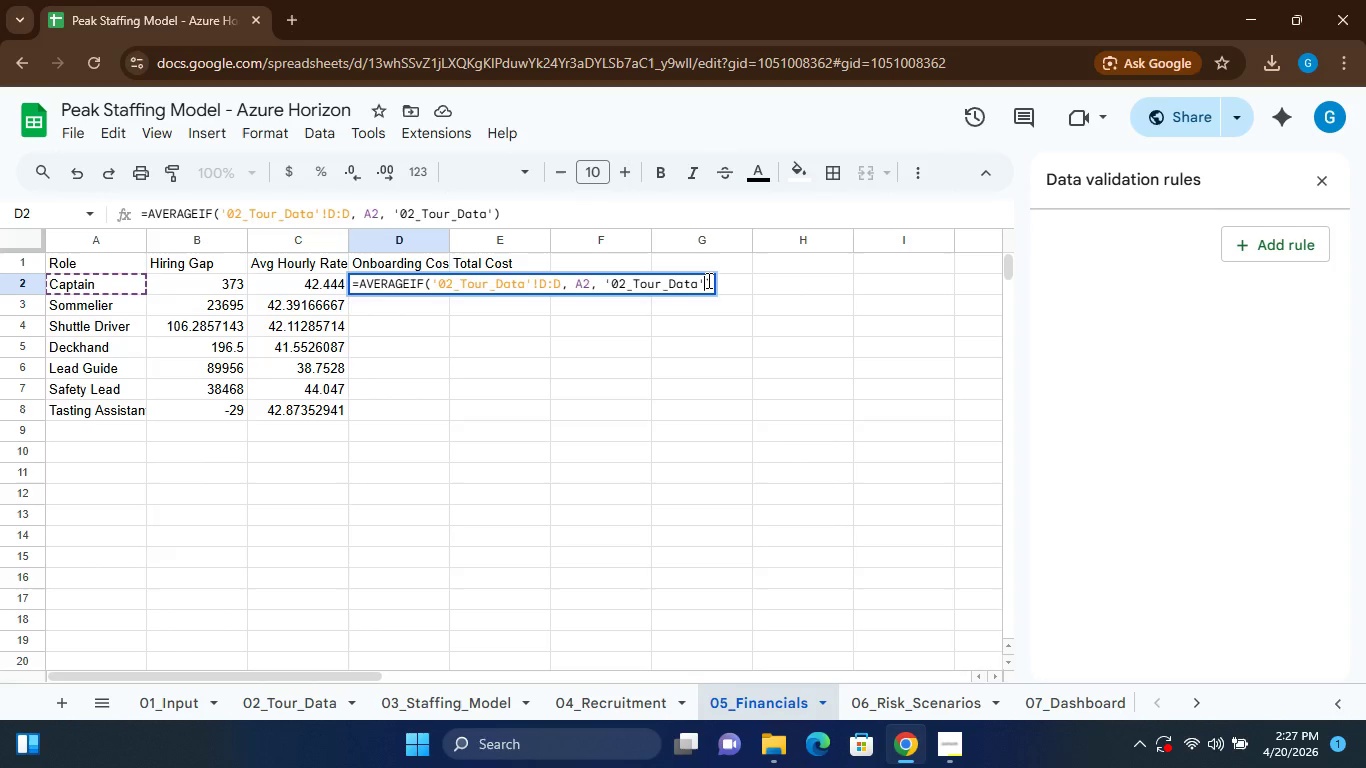 
type(!i:i)
 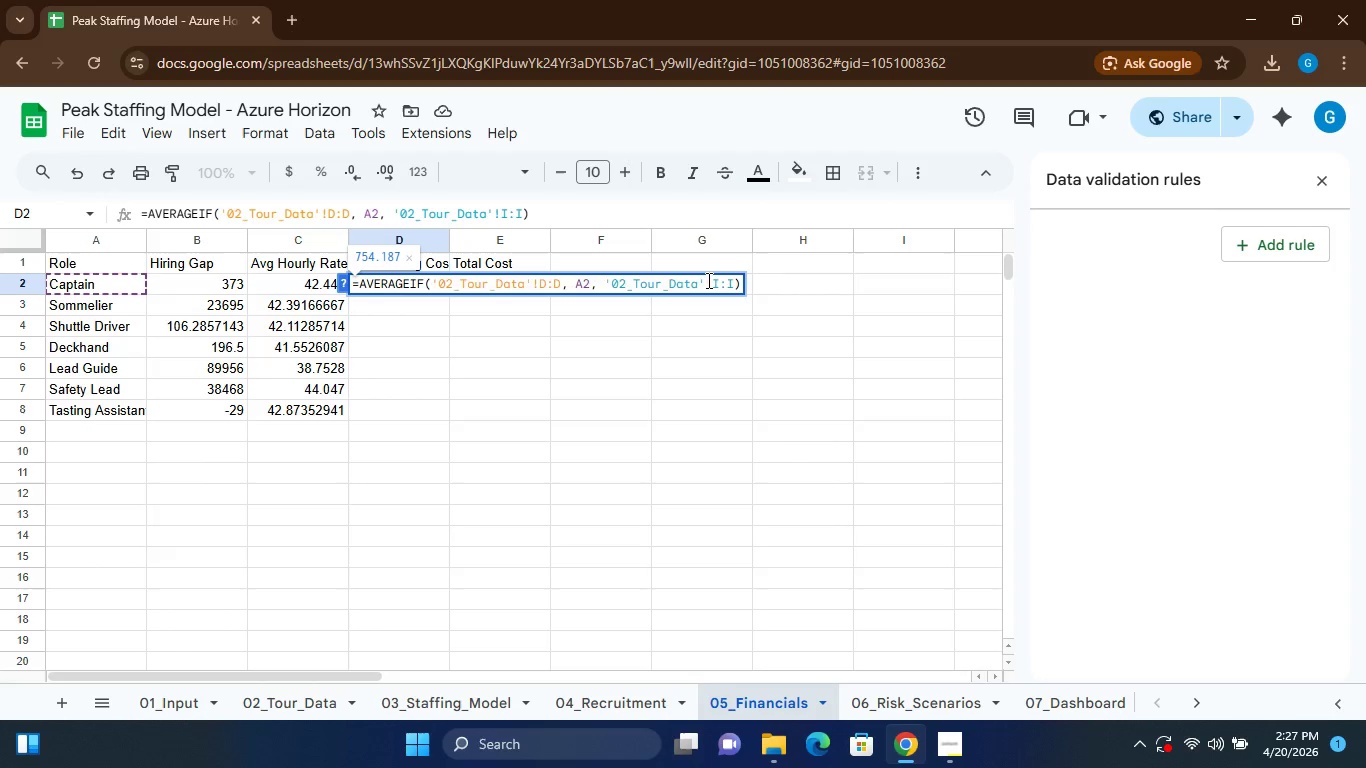 
key(Enter)
 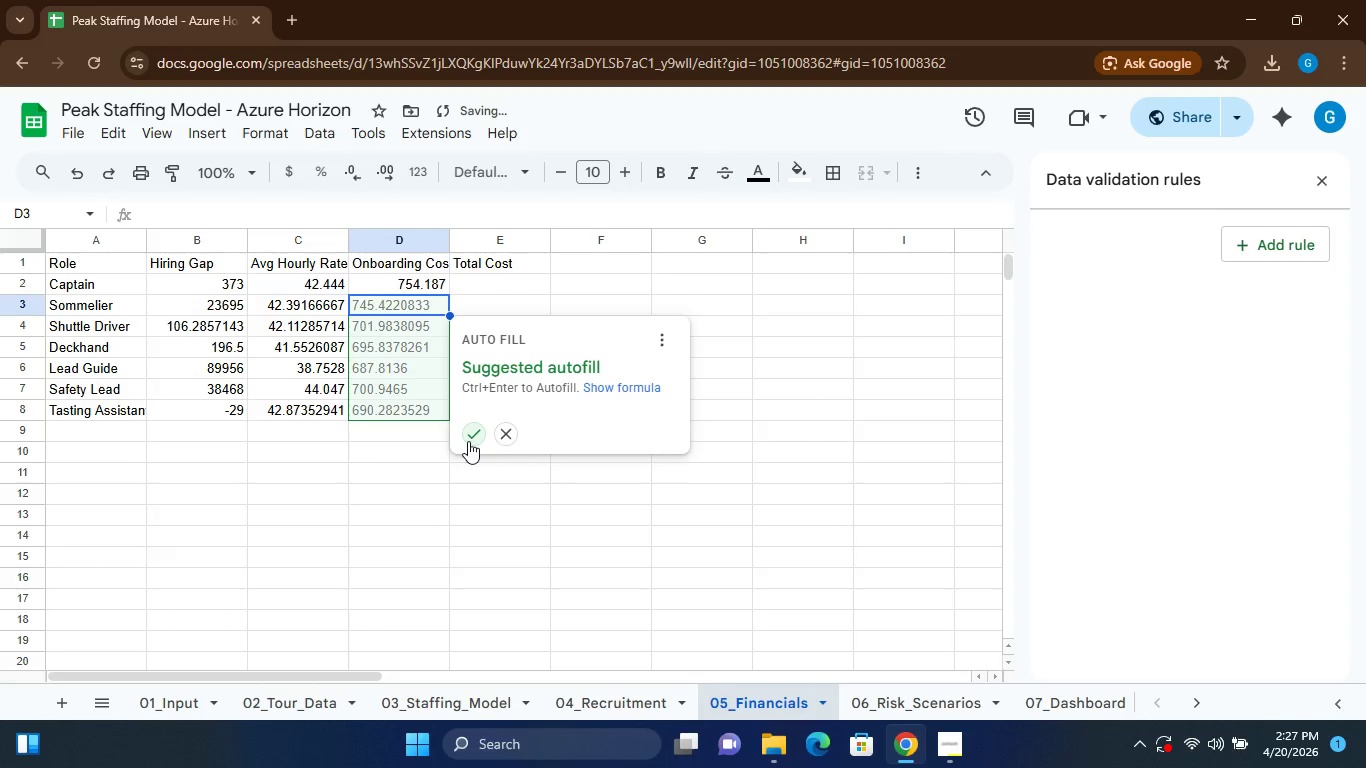 
left_click([469, 439])
 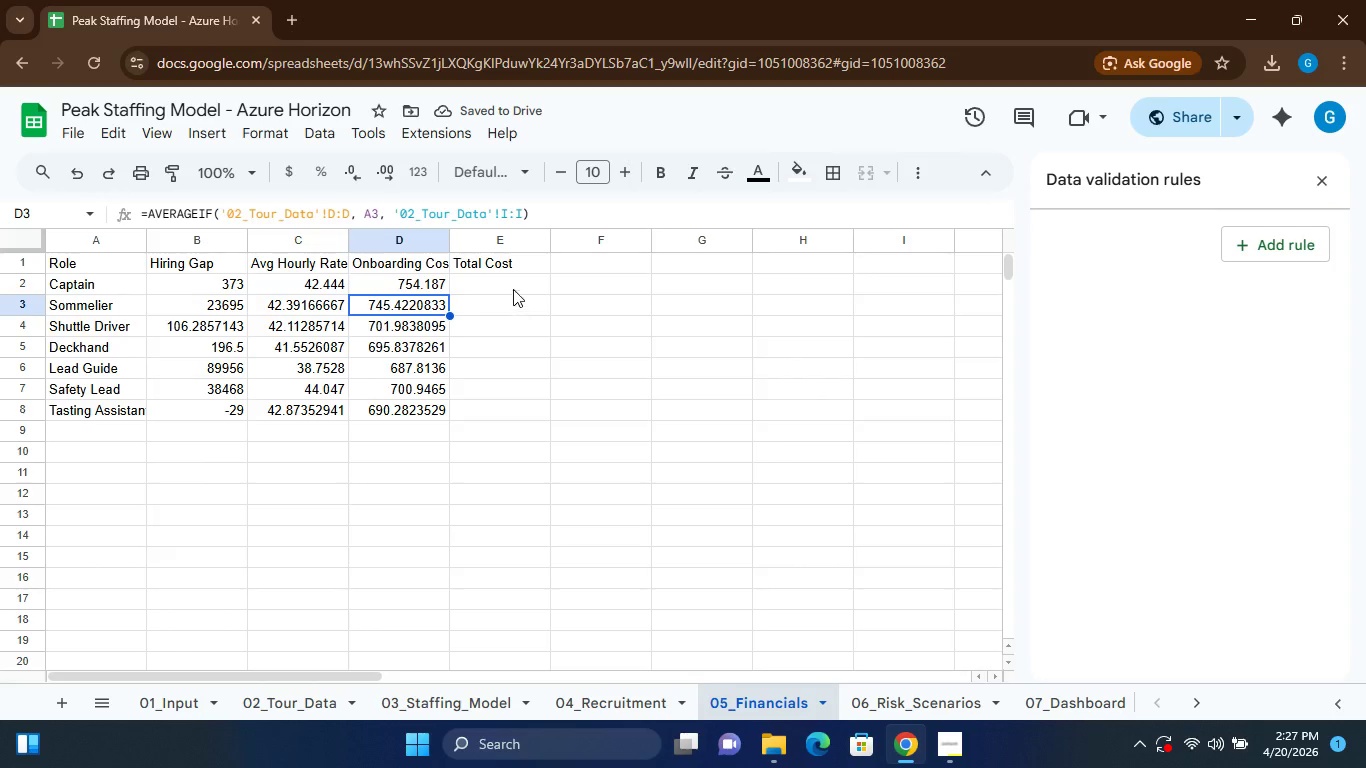 
wait(7.19)
 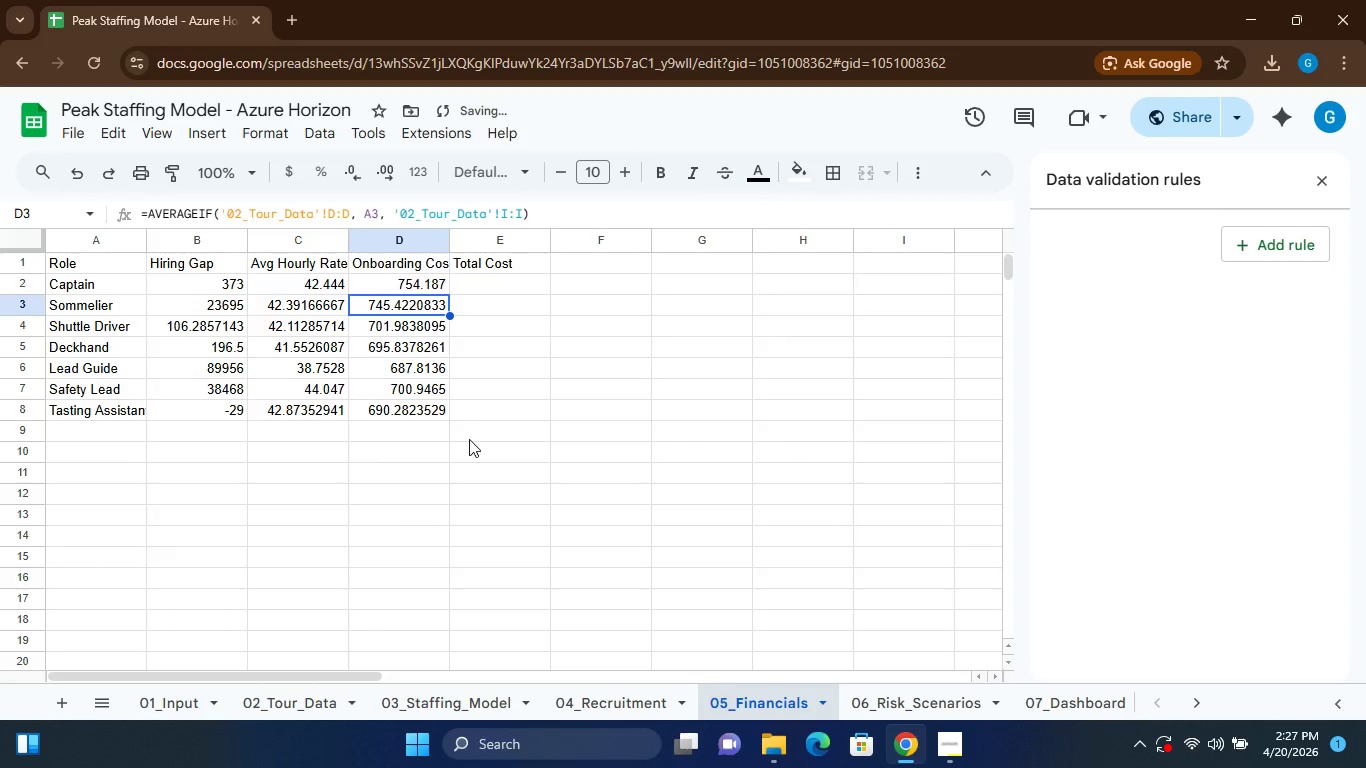 
left_click([512, 284])
 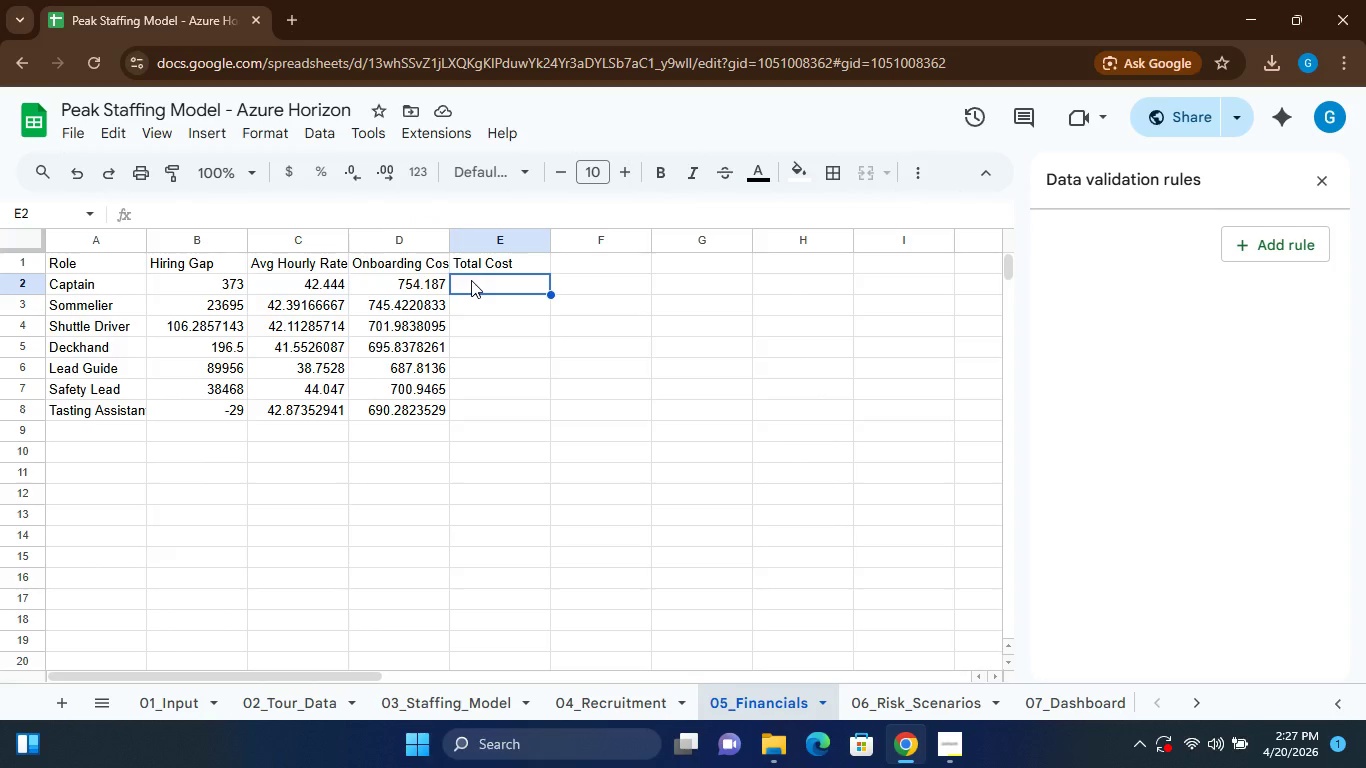 
type(=())
 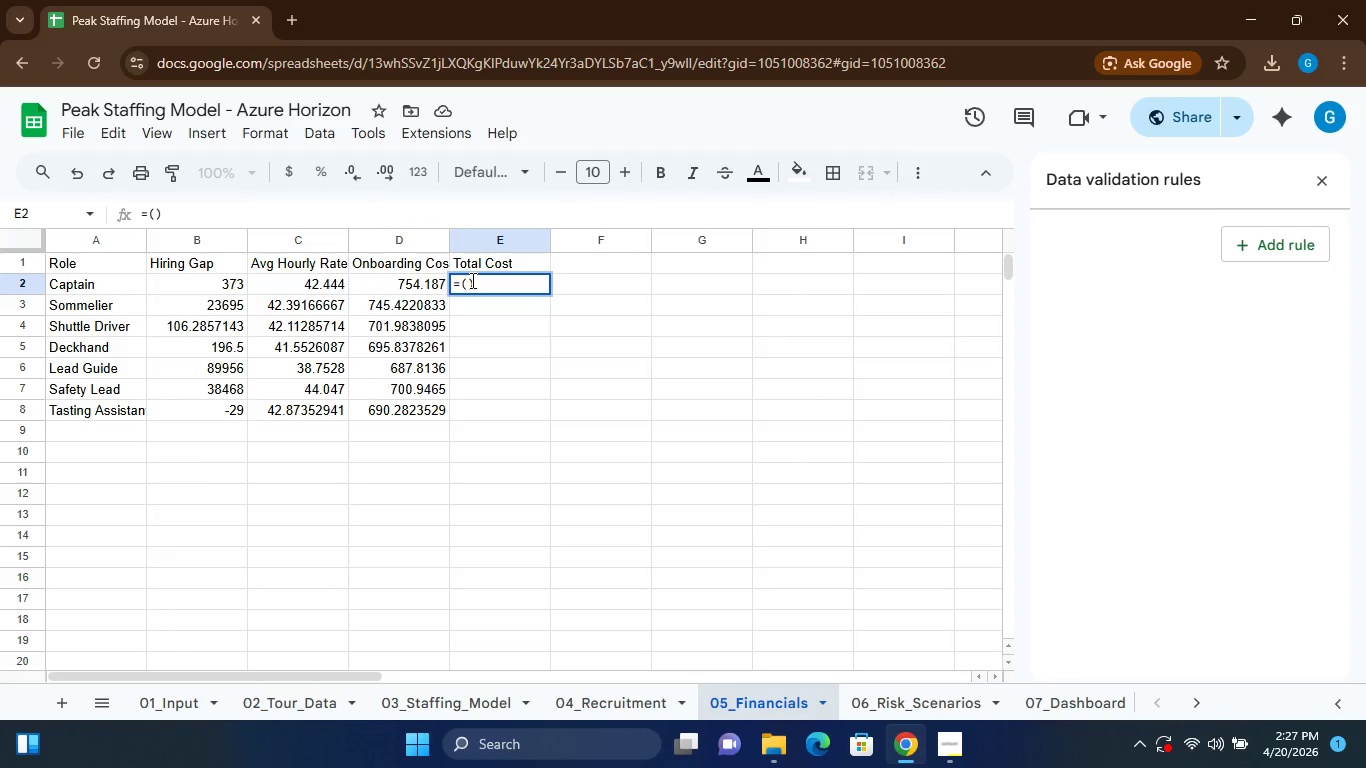 
key(ArrowLeft)
 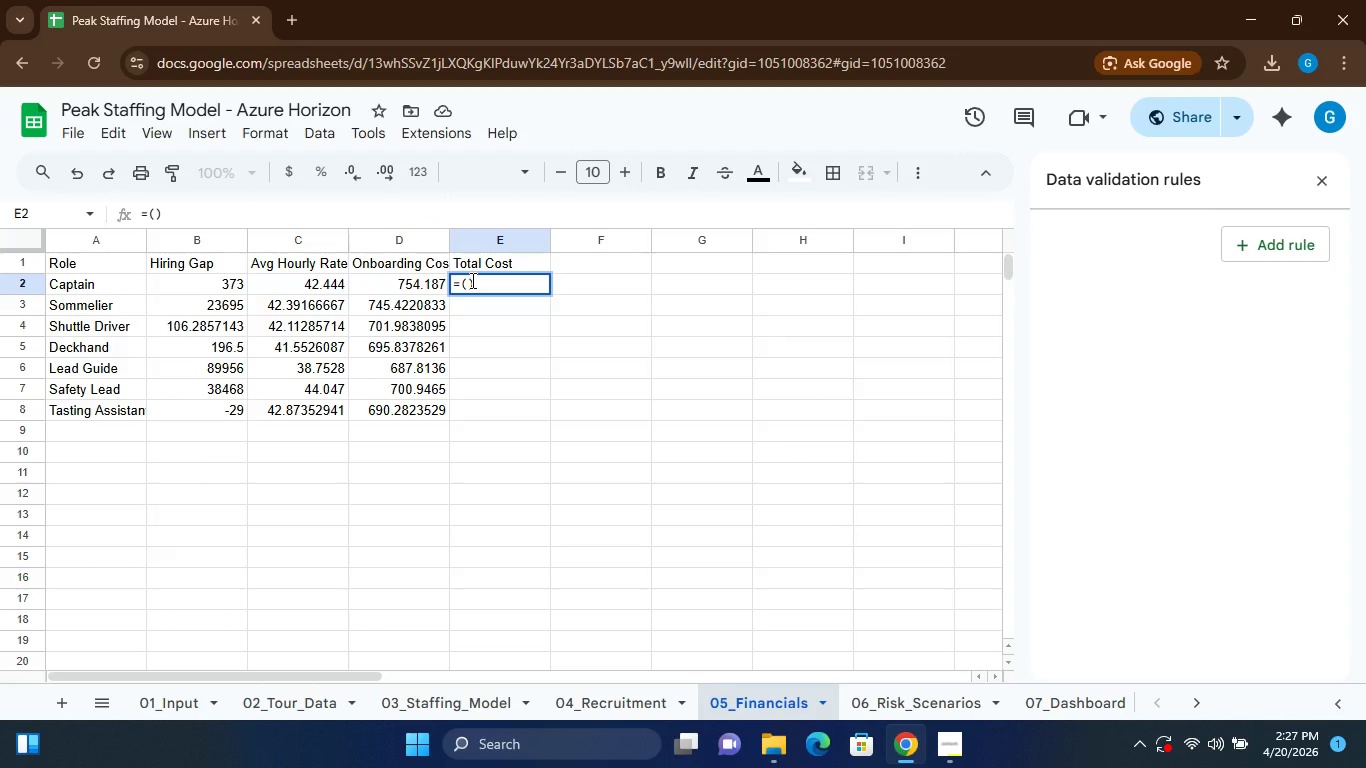 
type(b2*c2*)
 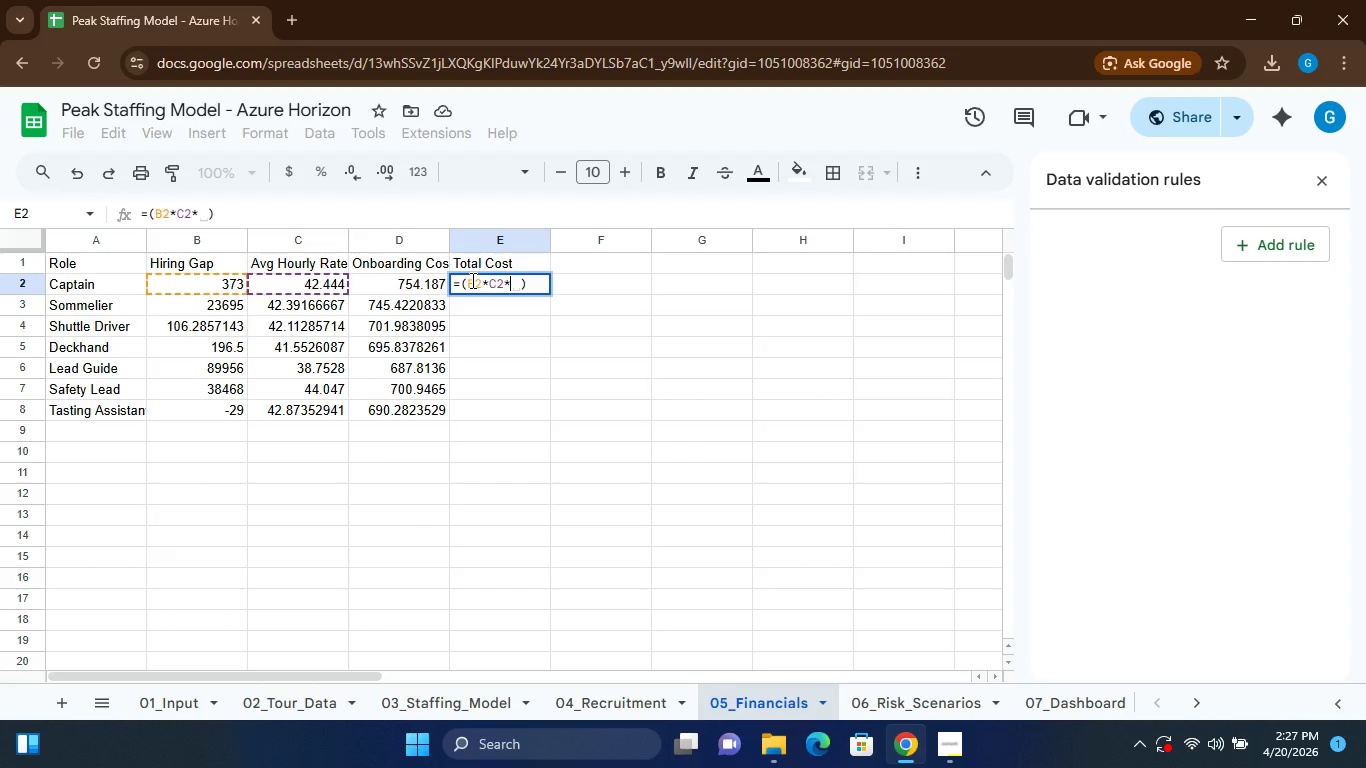 
wait(7.48)
 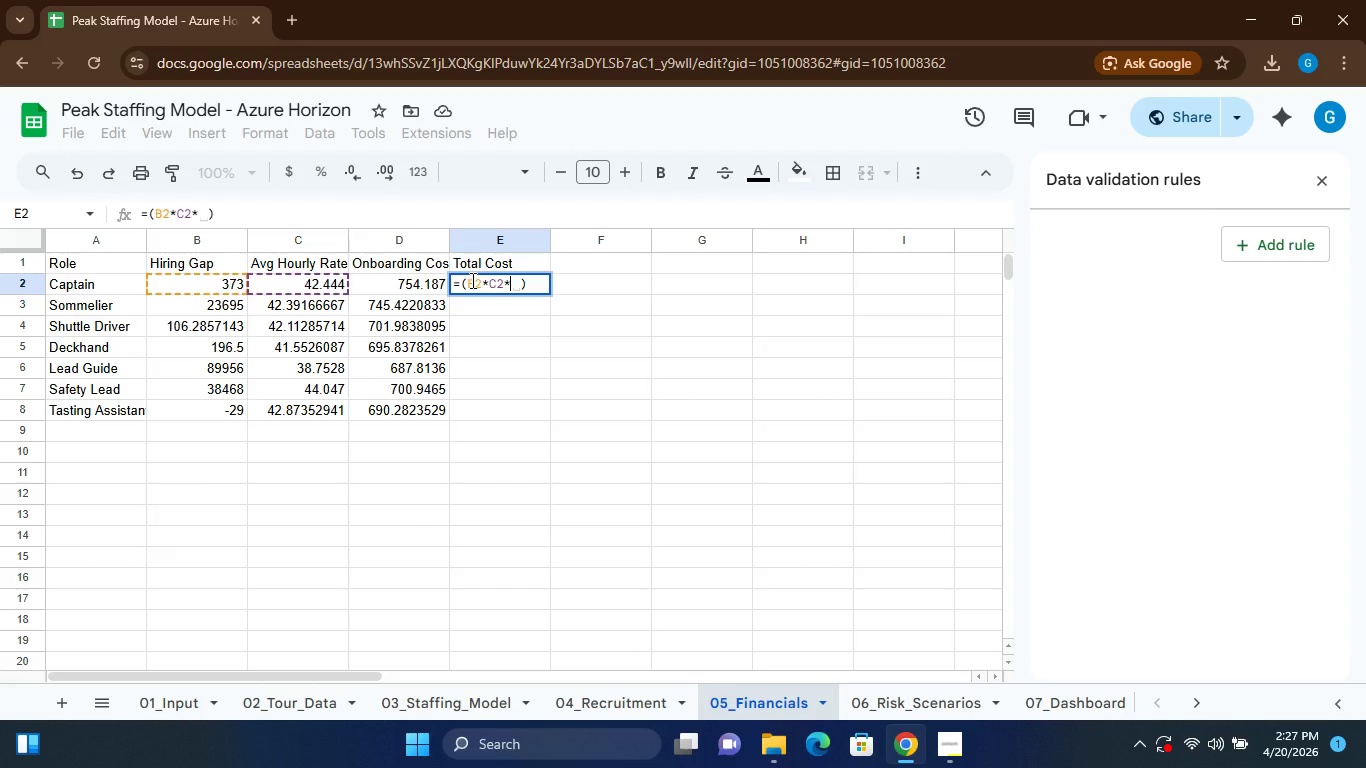 
type(01_In)
key(Backspace)
key(Backspace)
type(iNPUT)
 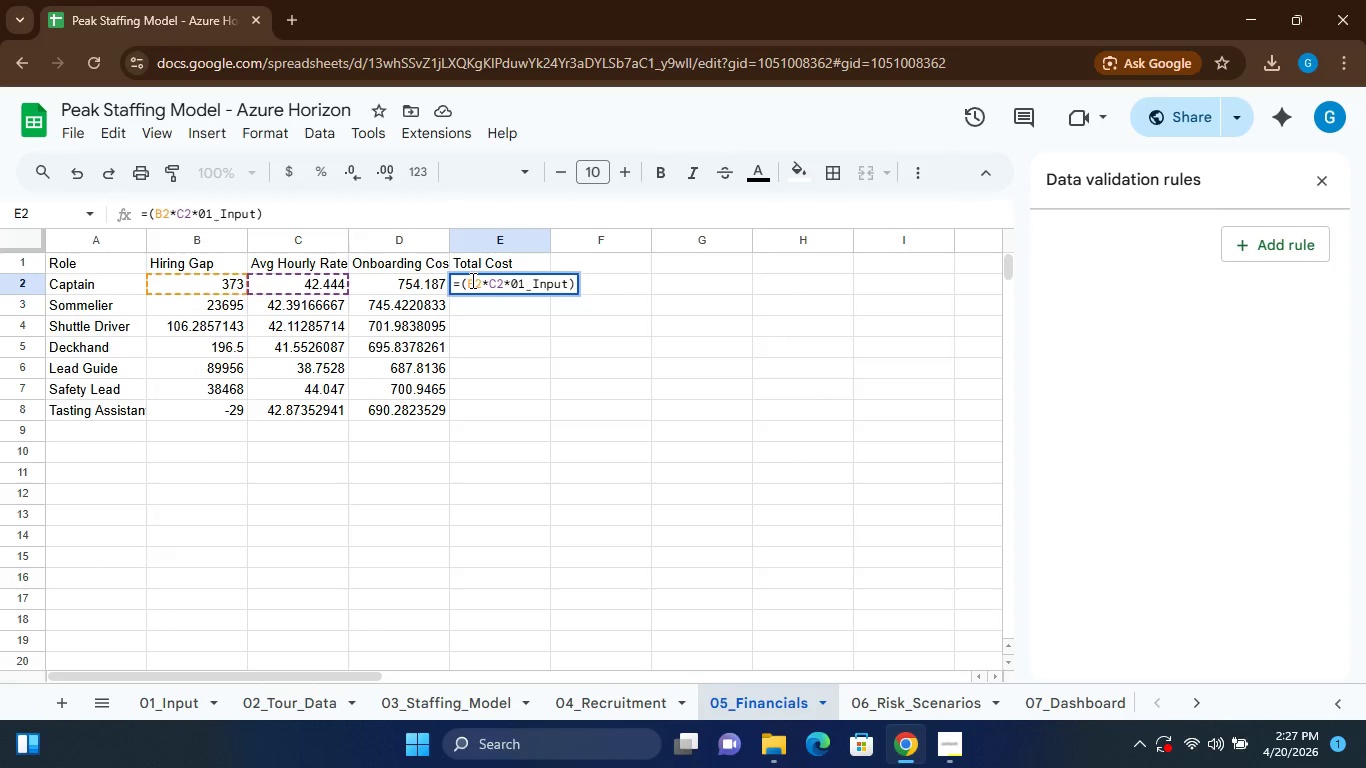 
wait(9.33)
 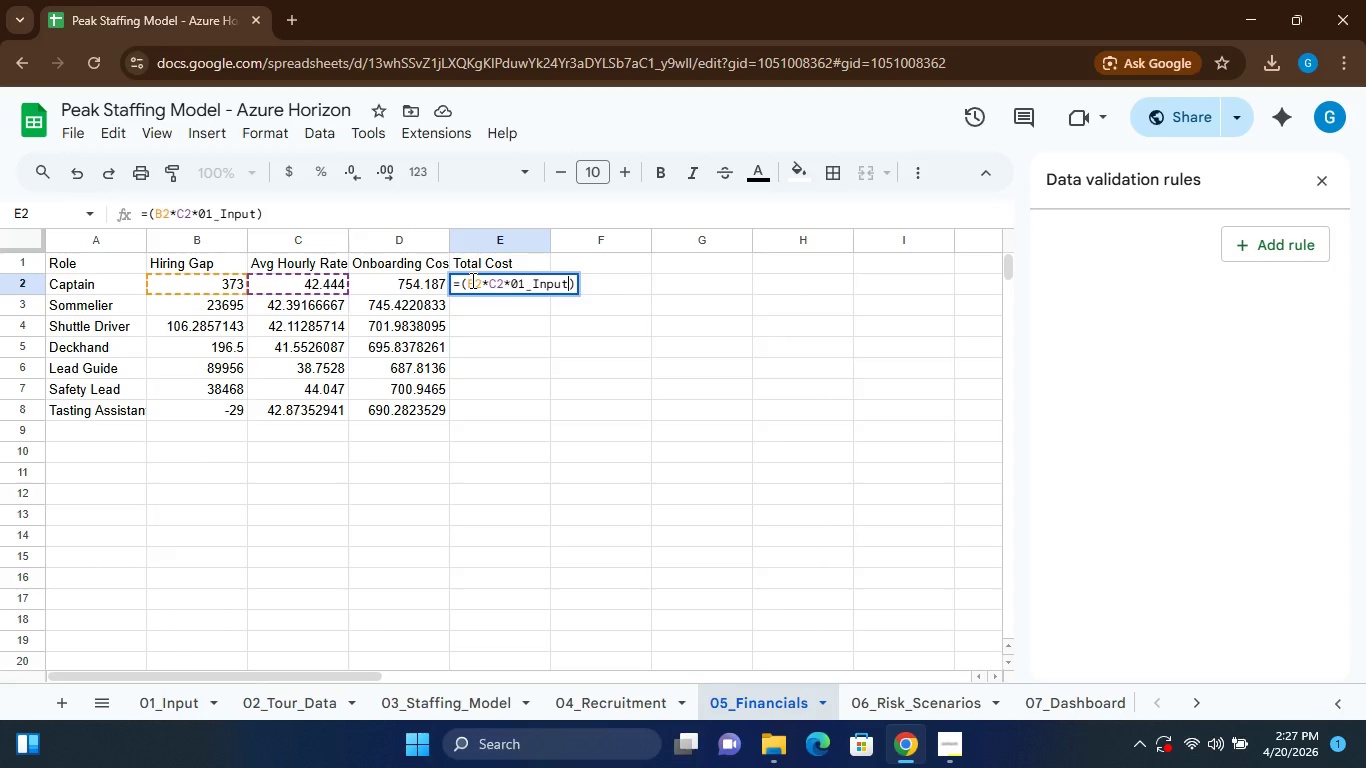 
left_click([508, 281])
 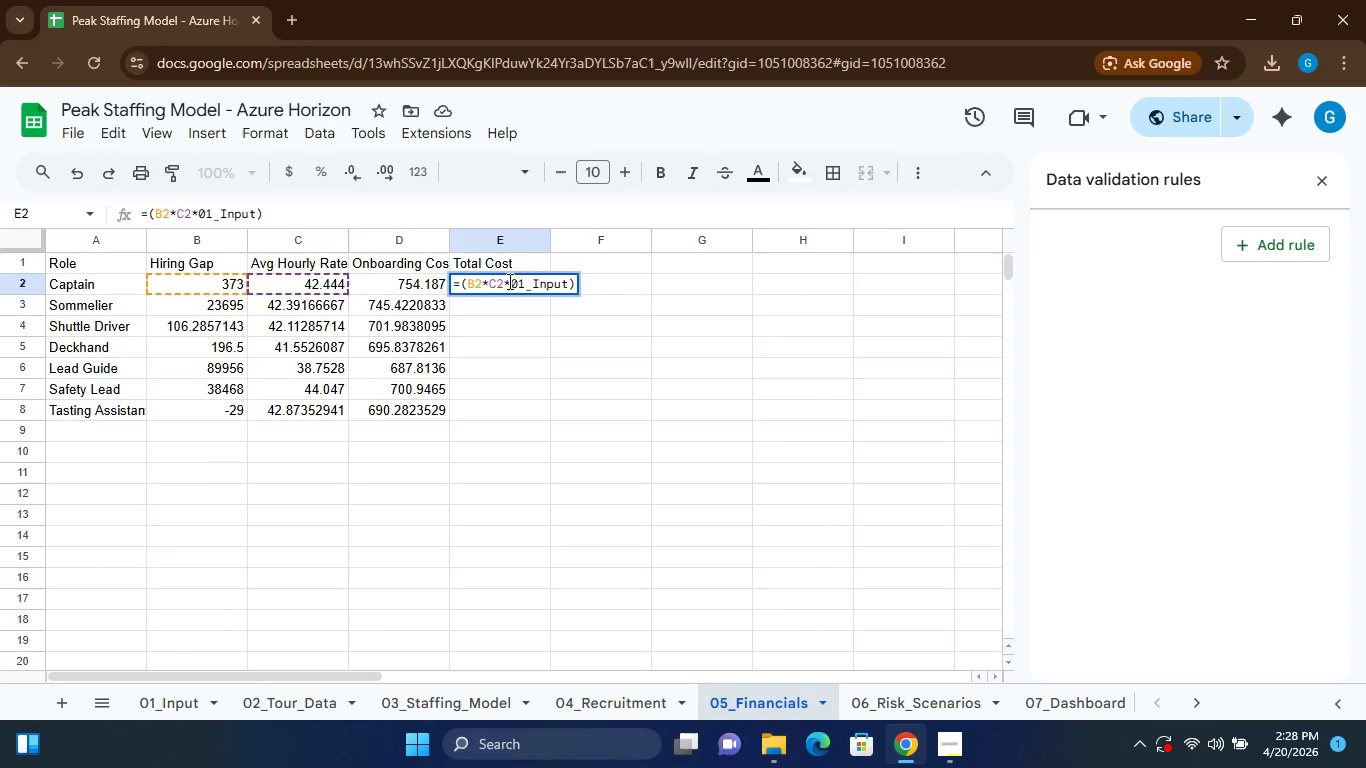 
key(Quote)
 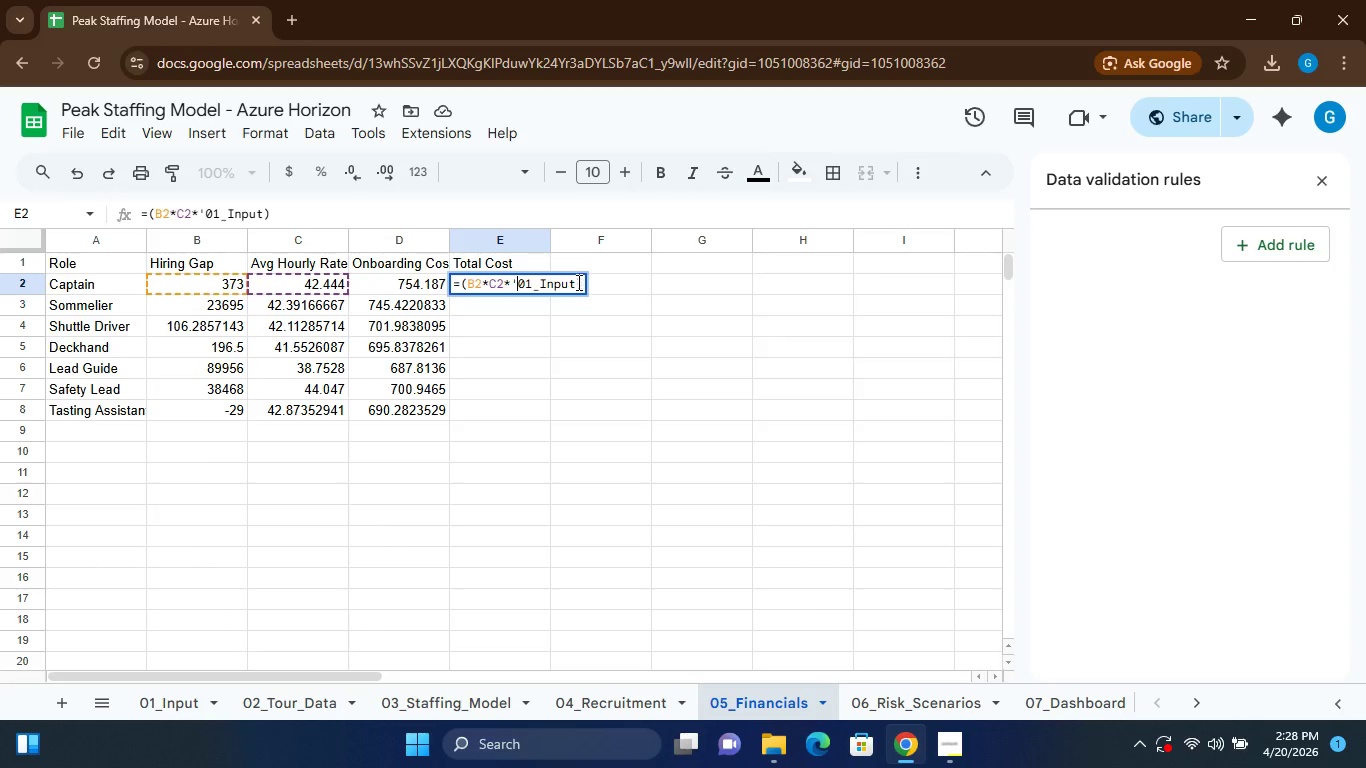 
left_click([577, 282])
 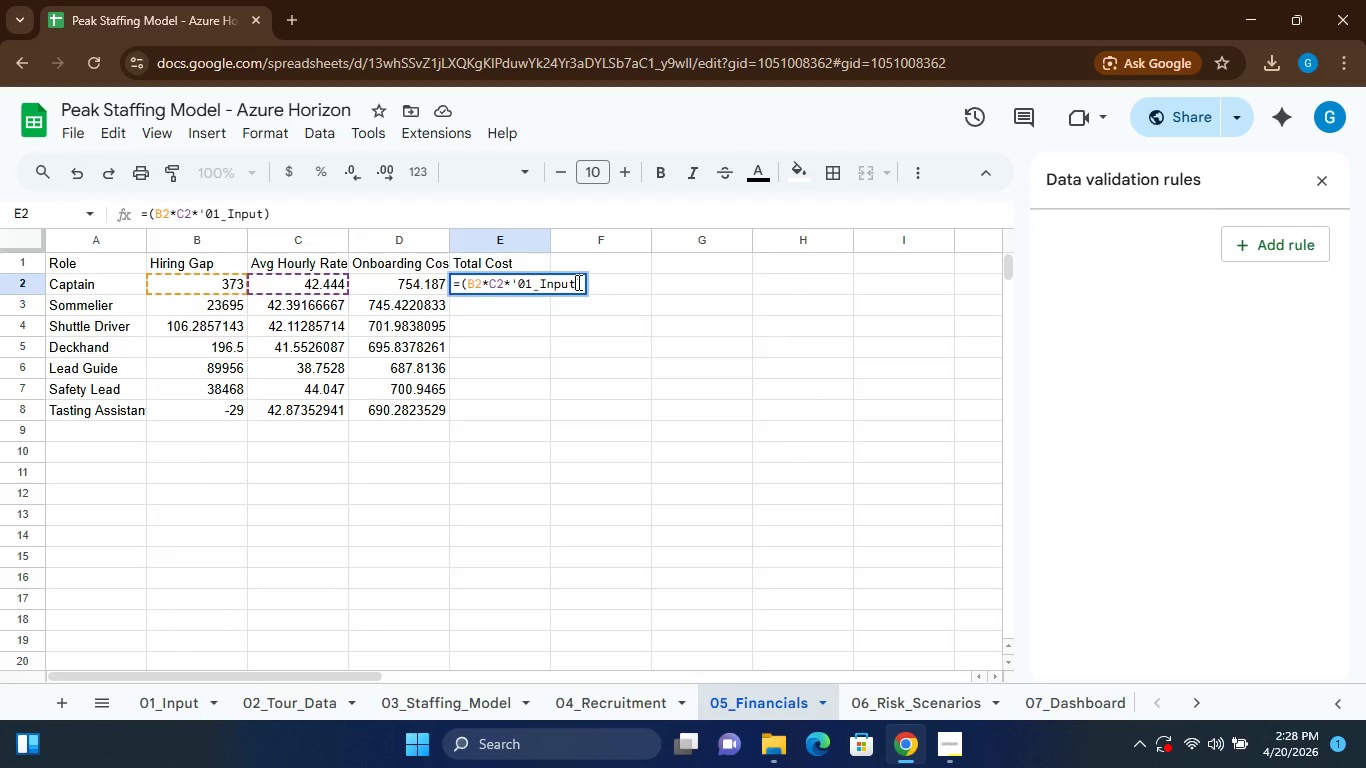 
key(Quote)
 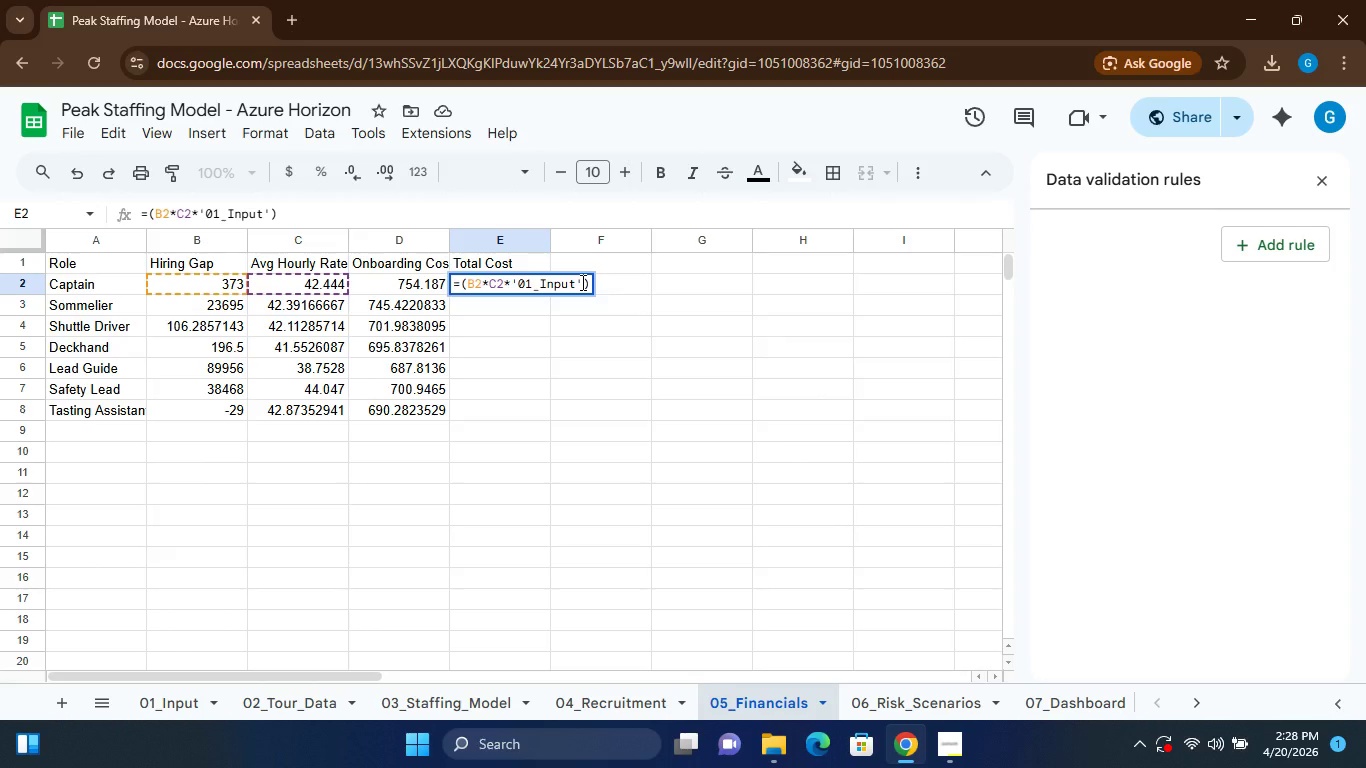 
type(b3)
 